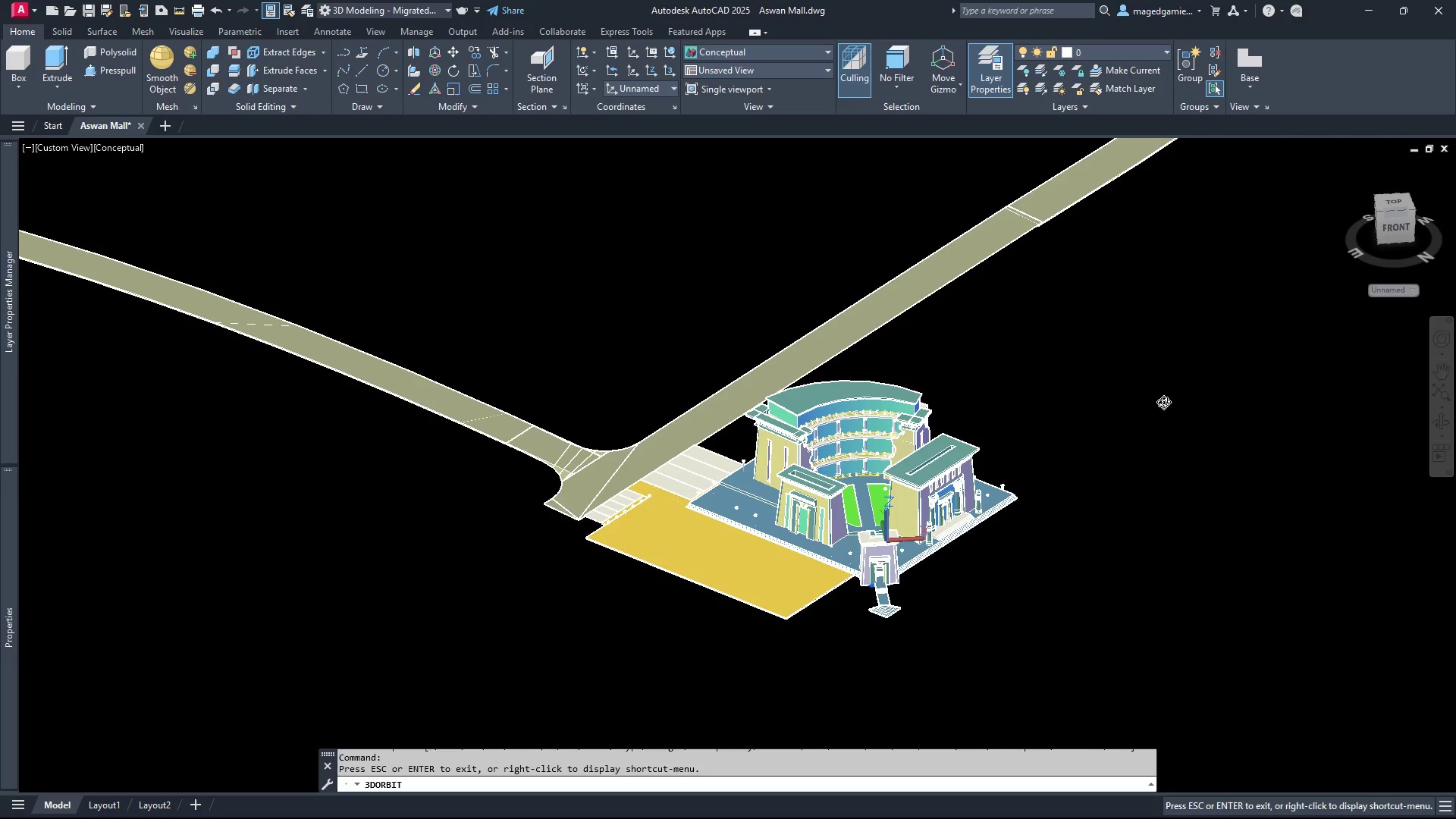 
key(Escape)
 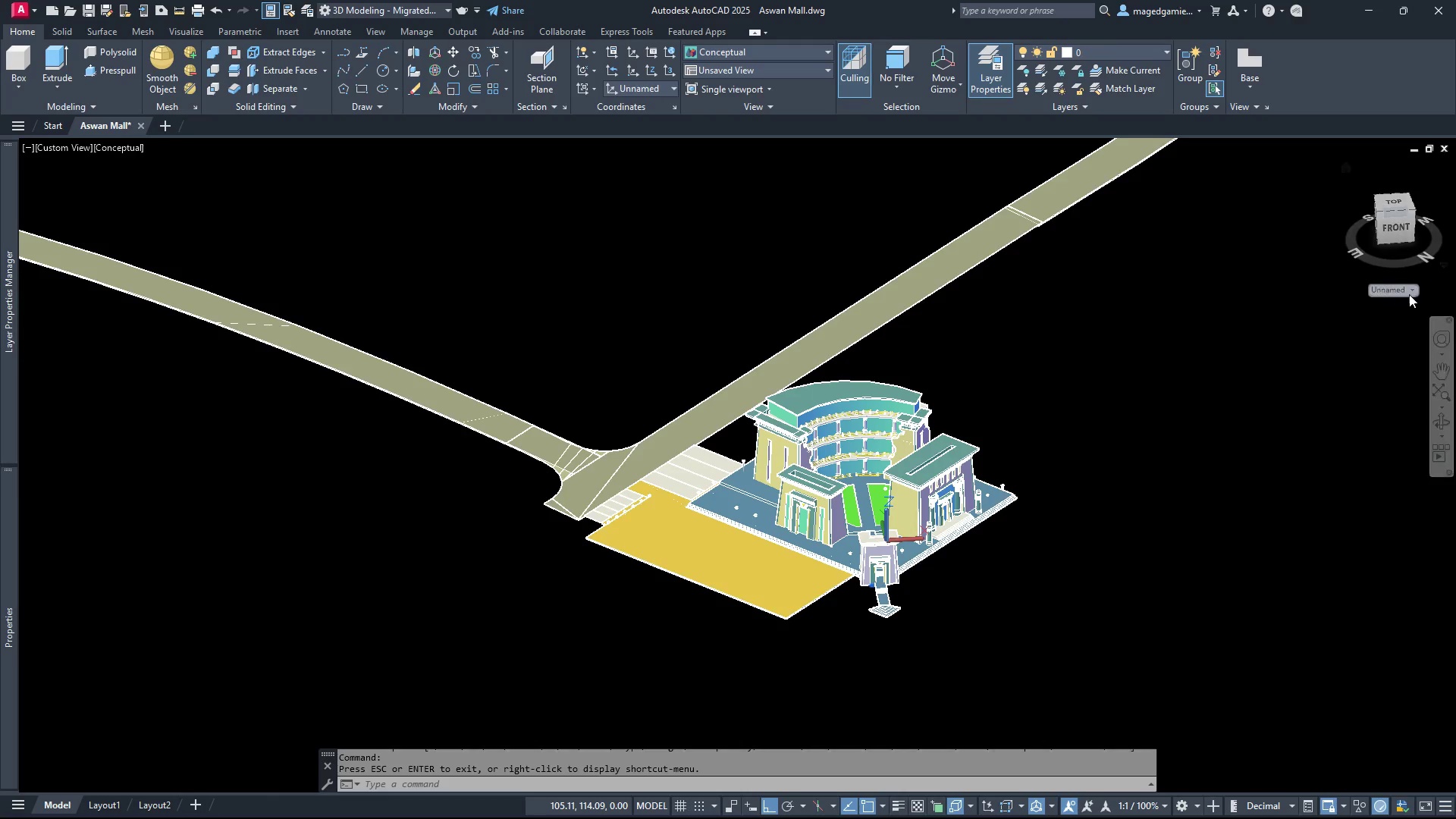 
left_click([1409, 291])
 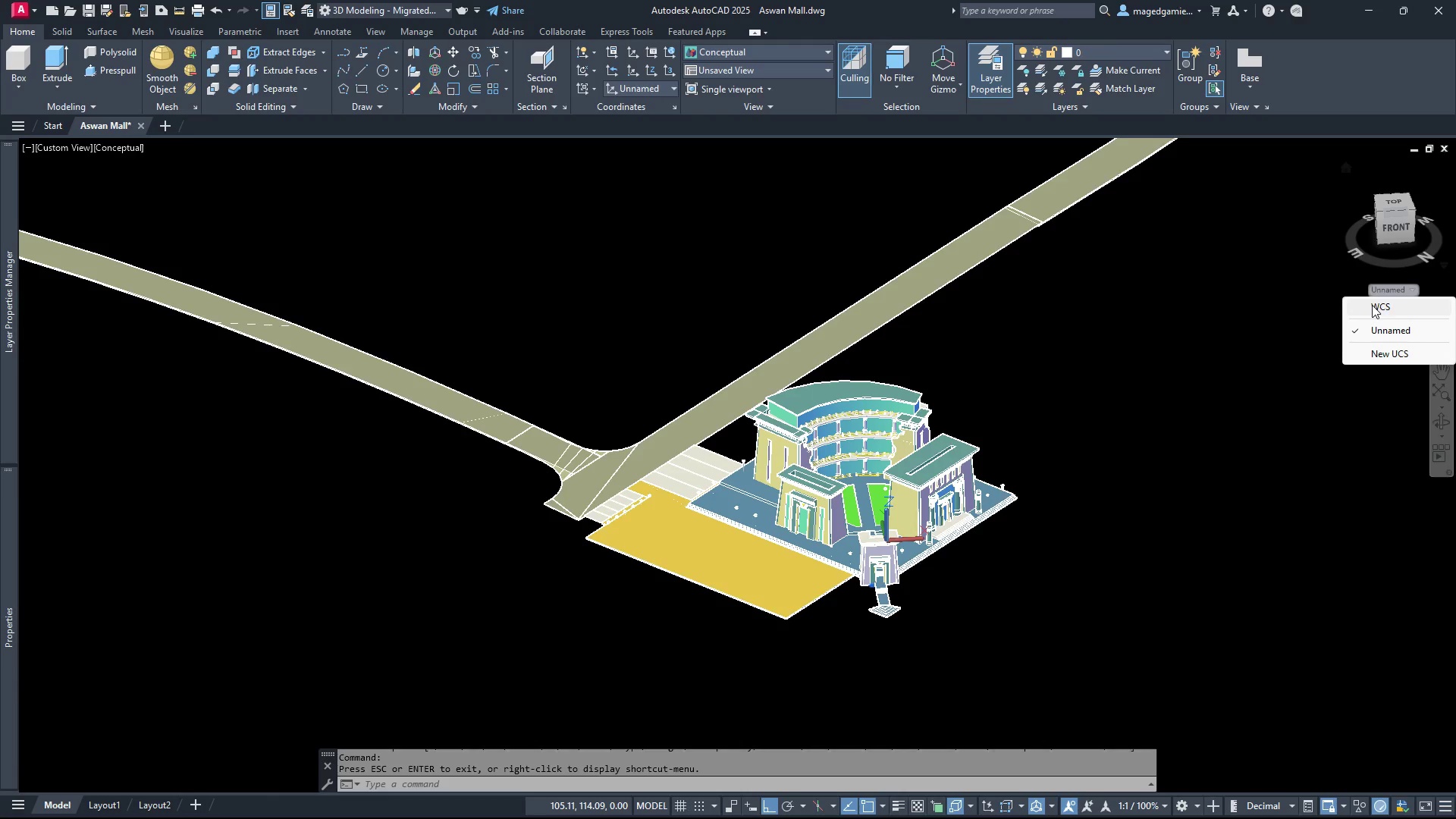 
left_click([1372, 305])
 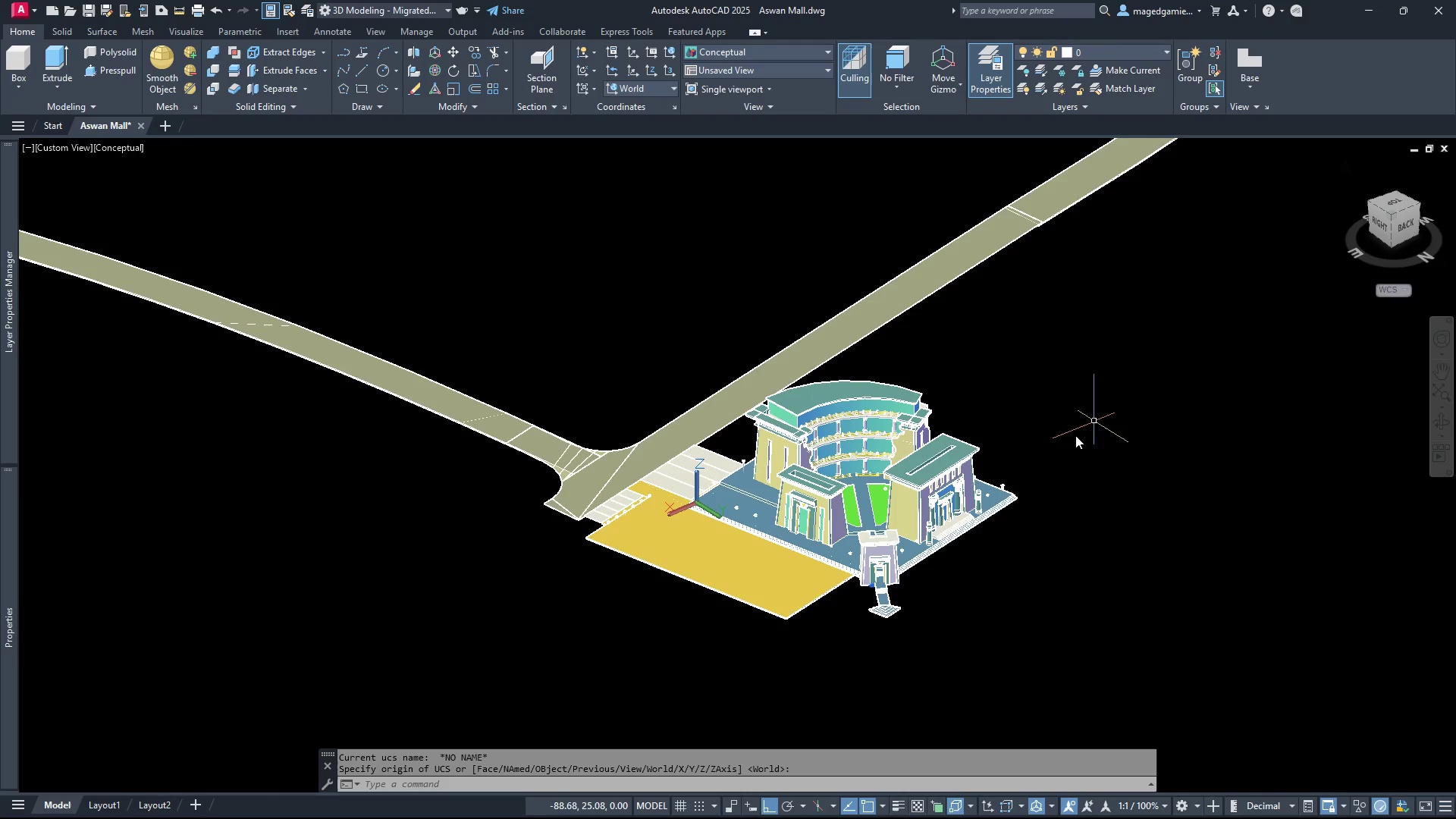 
scroll: coordinate [940, 555], scroll_direction: up, amount: 1.0
 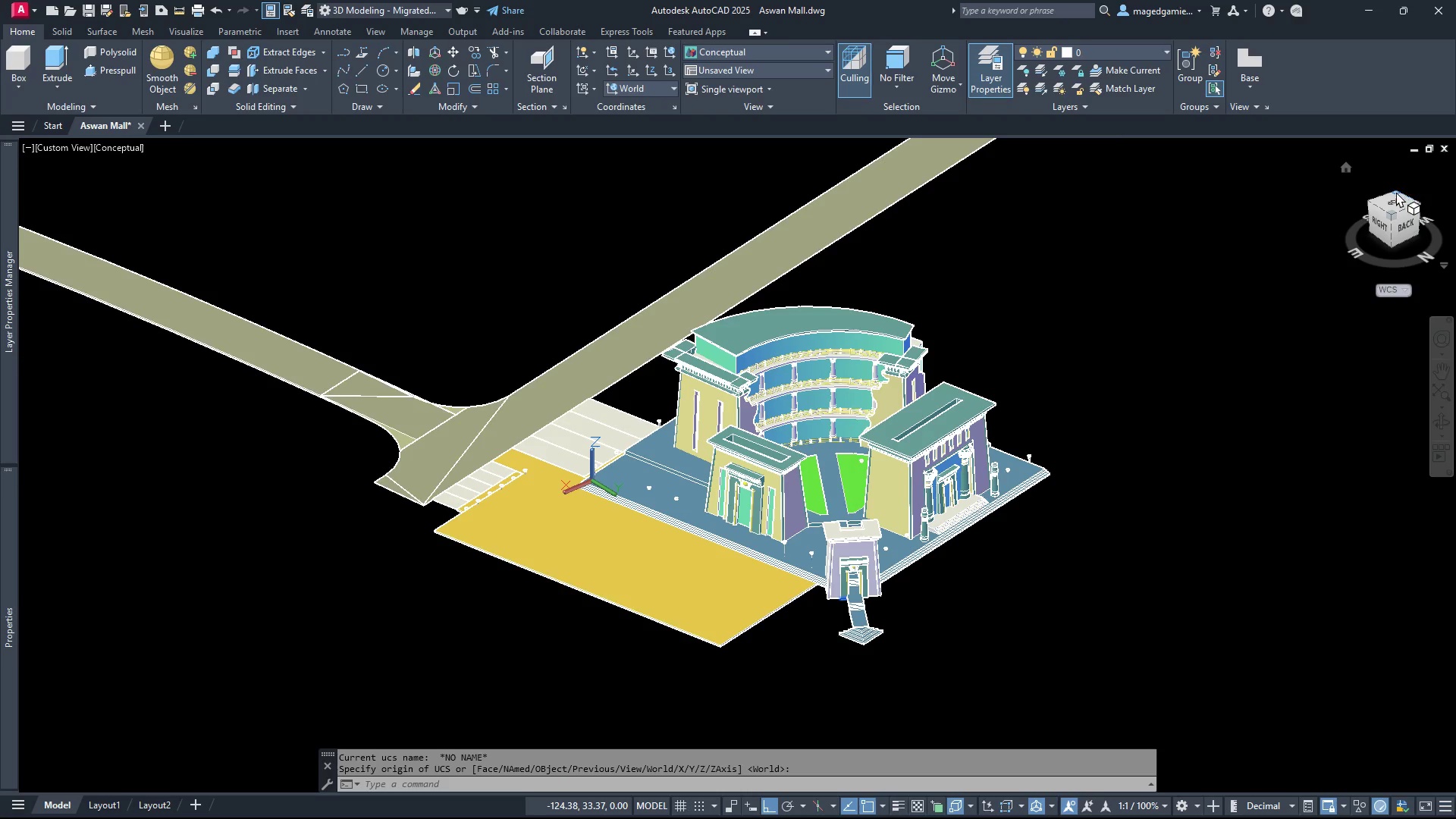 
left_click([1395, 202])
 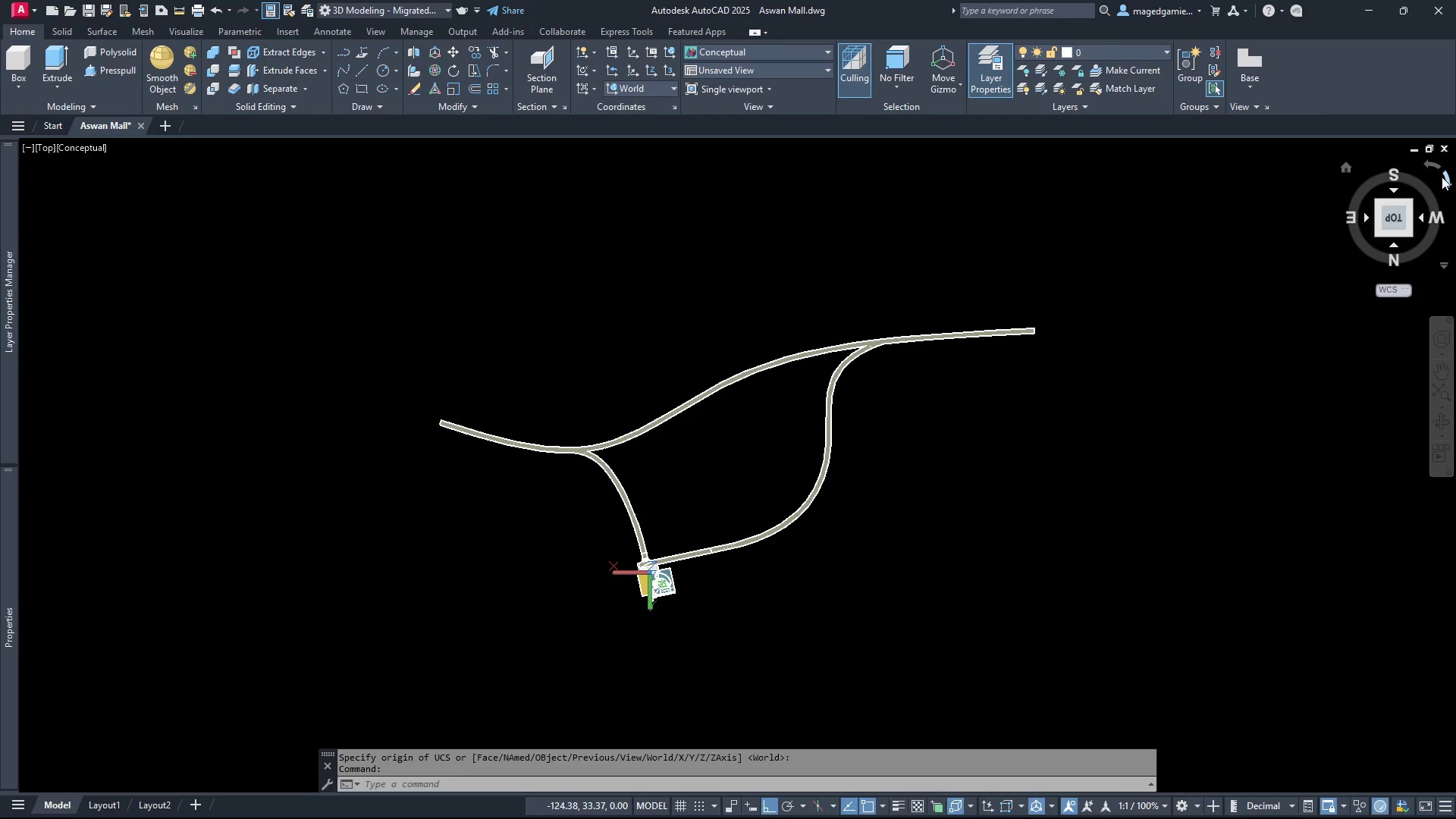 
left_click([1426, 165])
 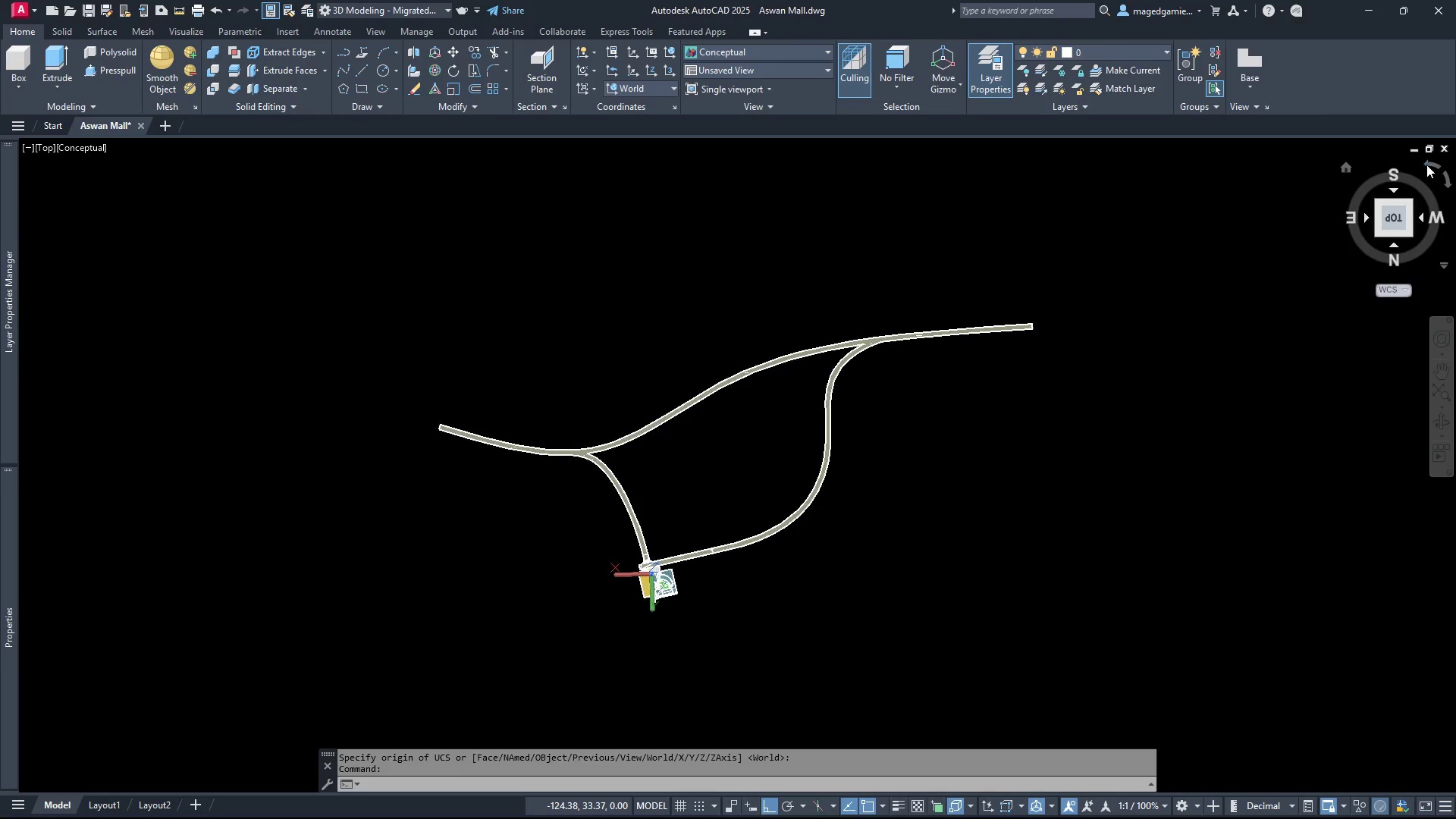 
left_click([1426, 165])
 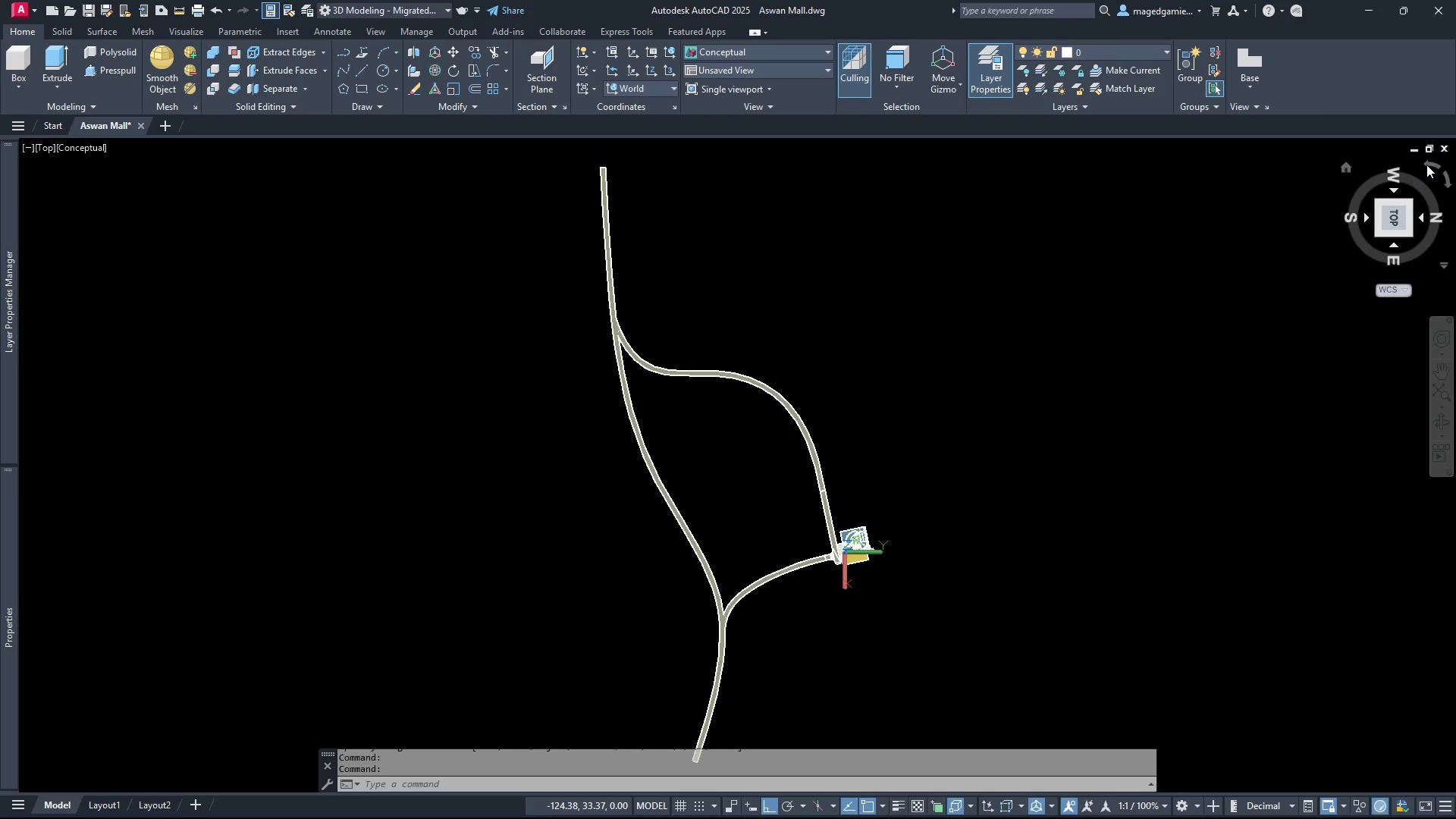 
left_click([1426, 165])
 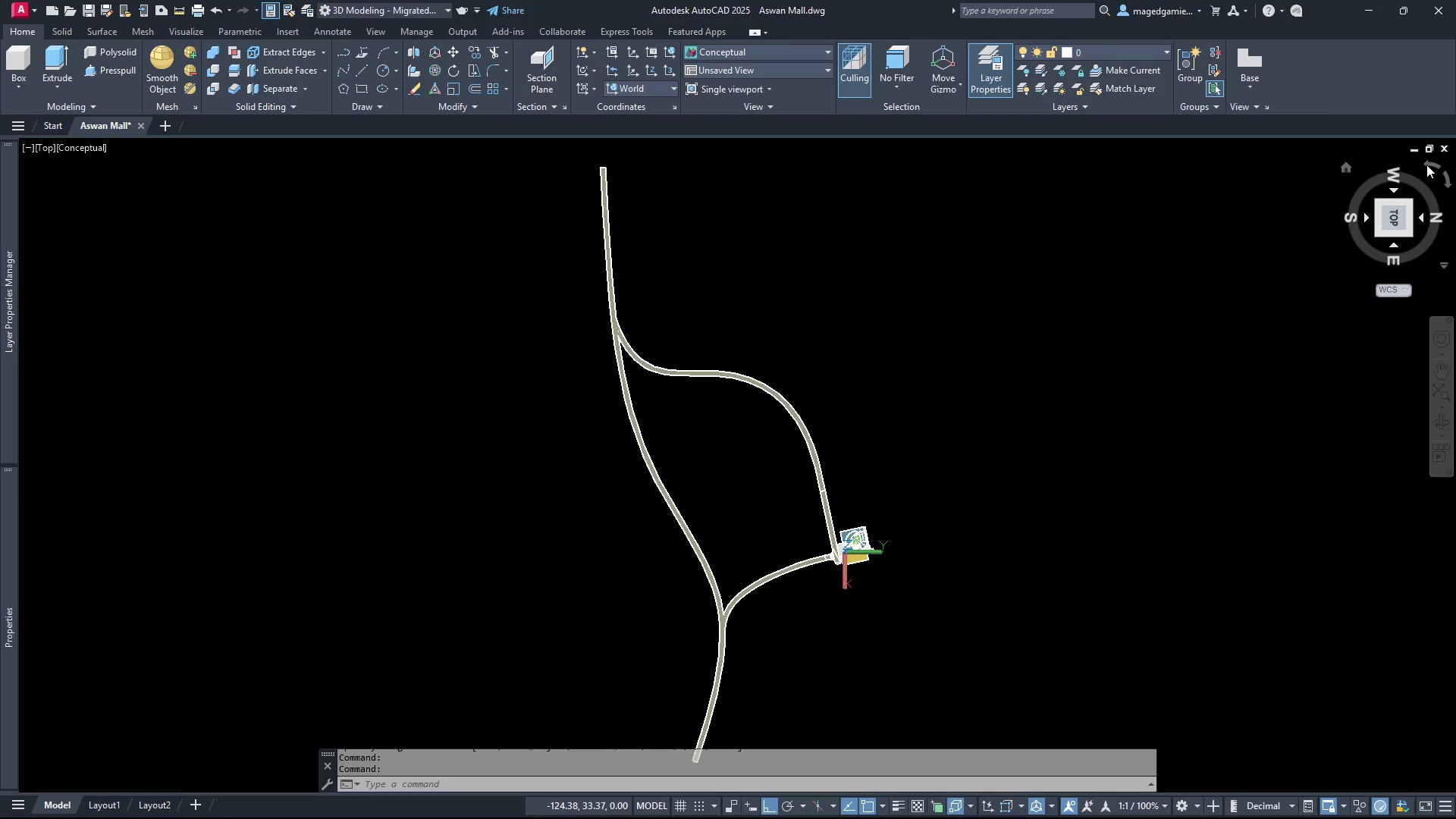 
left_click([1426, 165])
 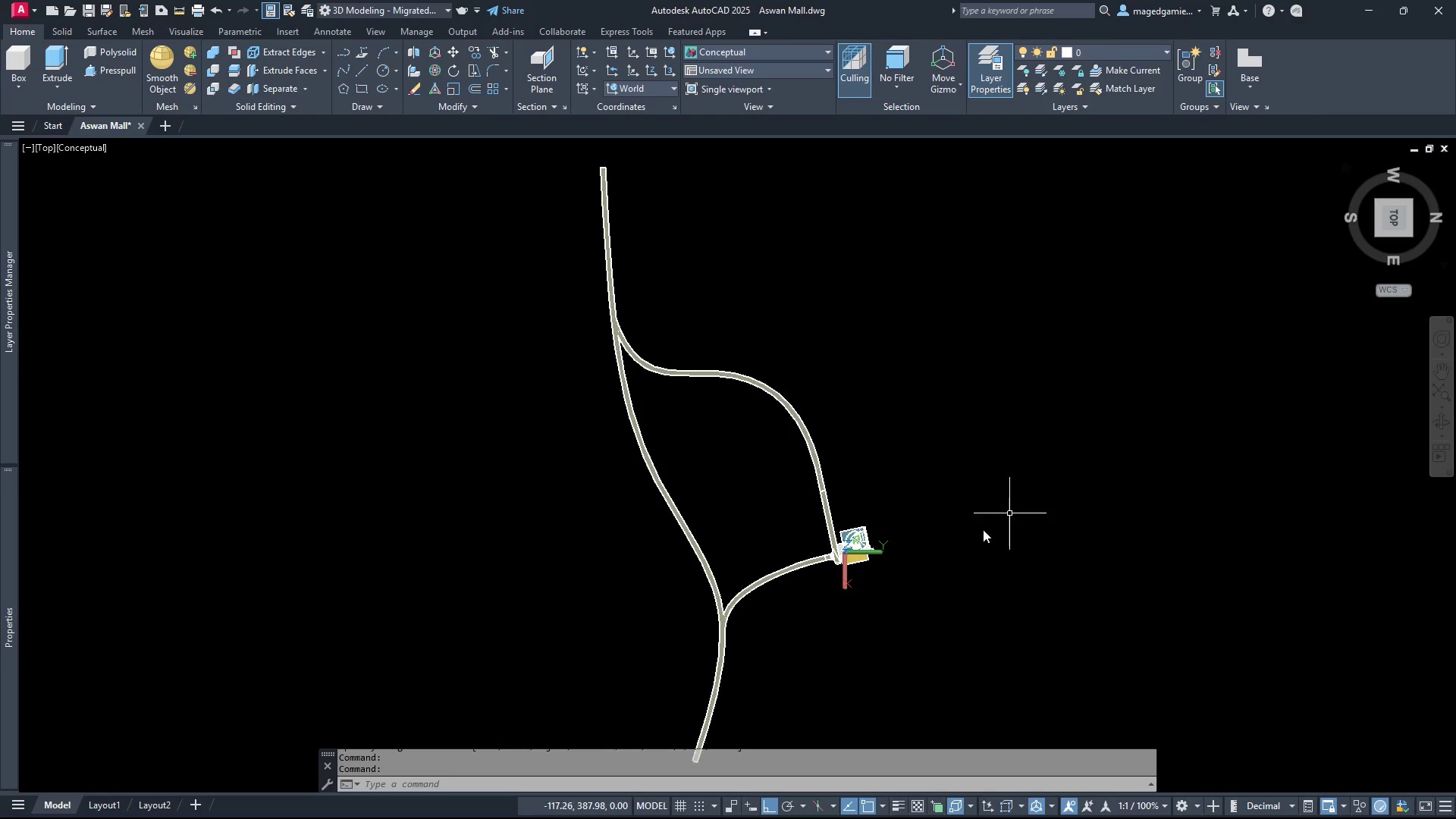 
key(Escape)
 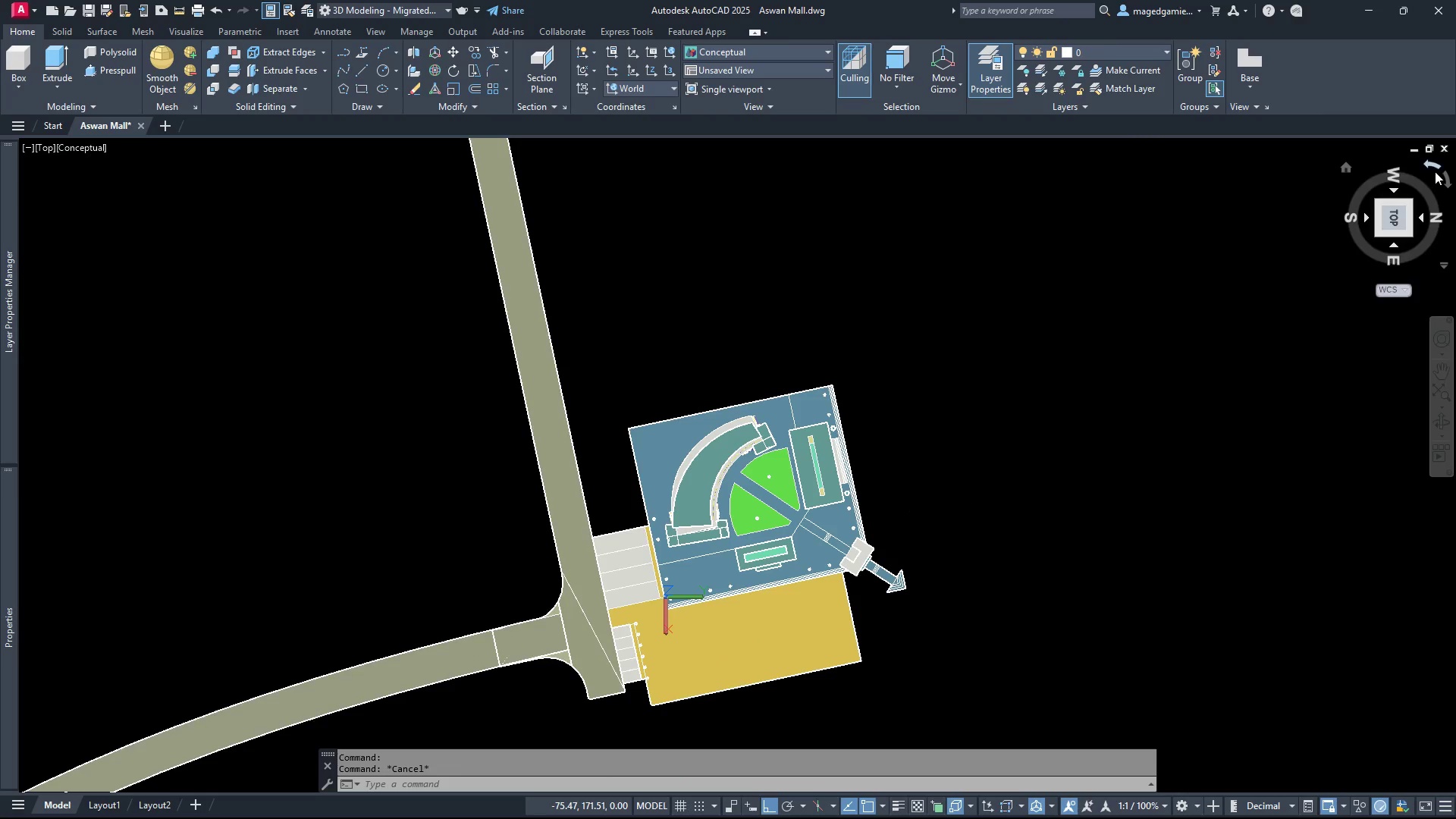 
scroll: coordinate [869, 547], scroll_direction: up, amount: 6.0
 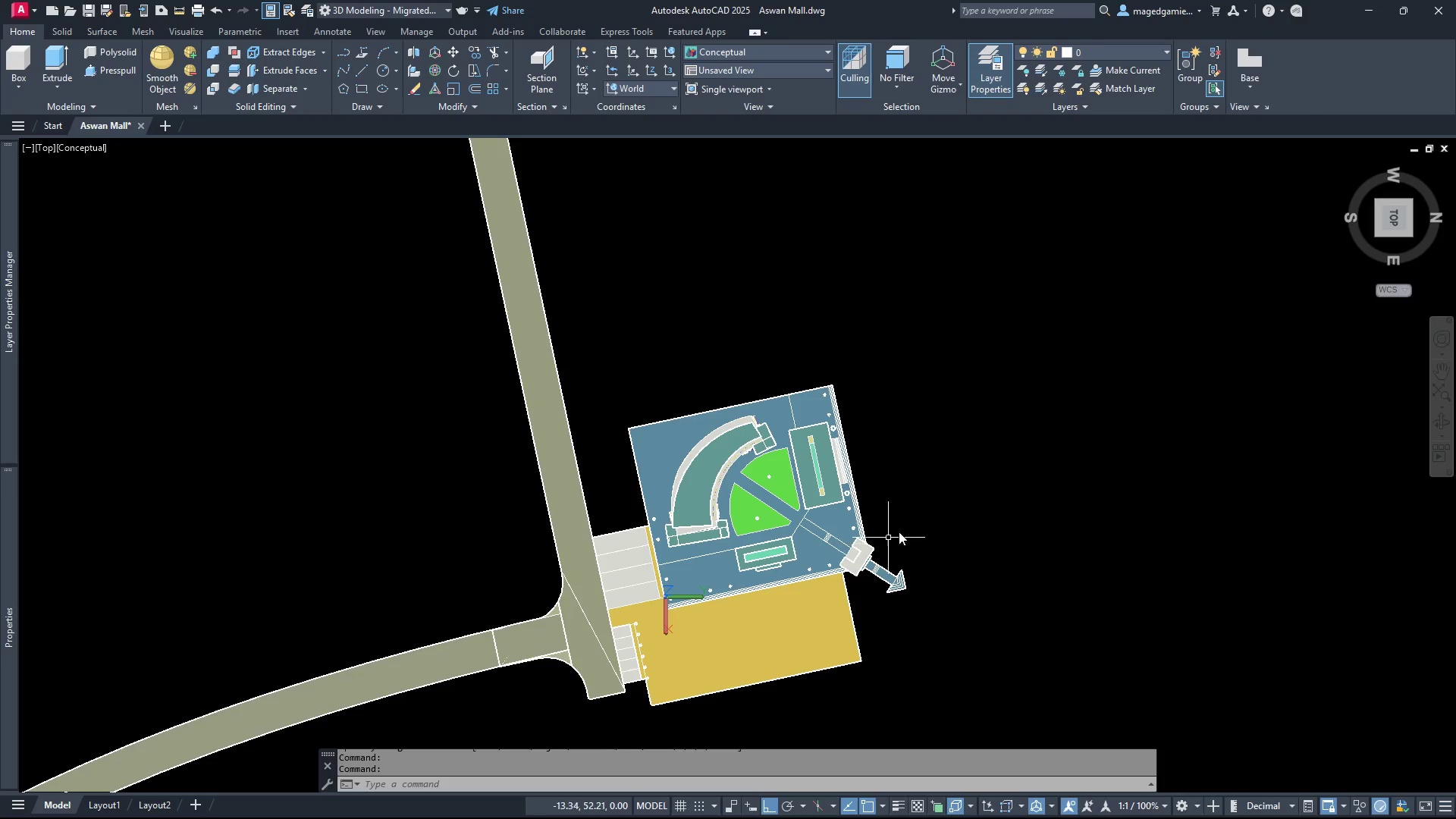 
left_click([1435, 165])
 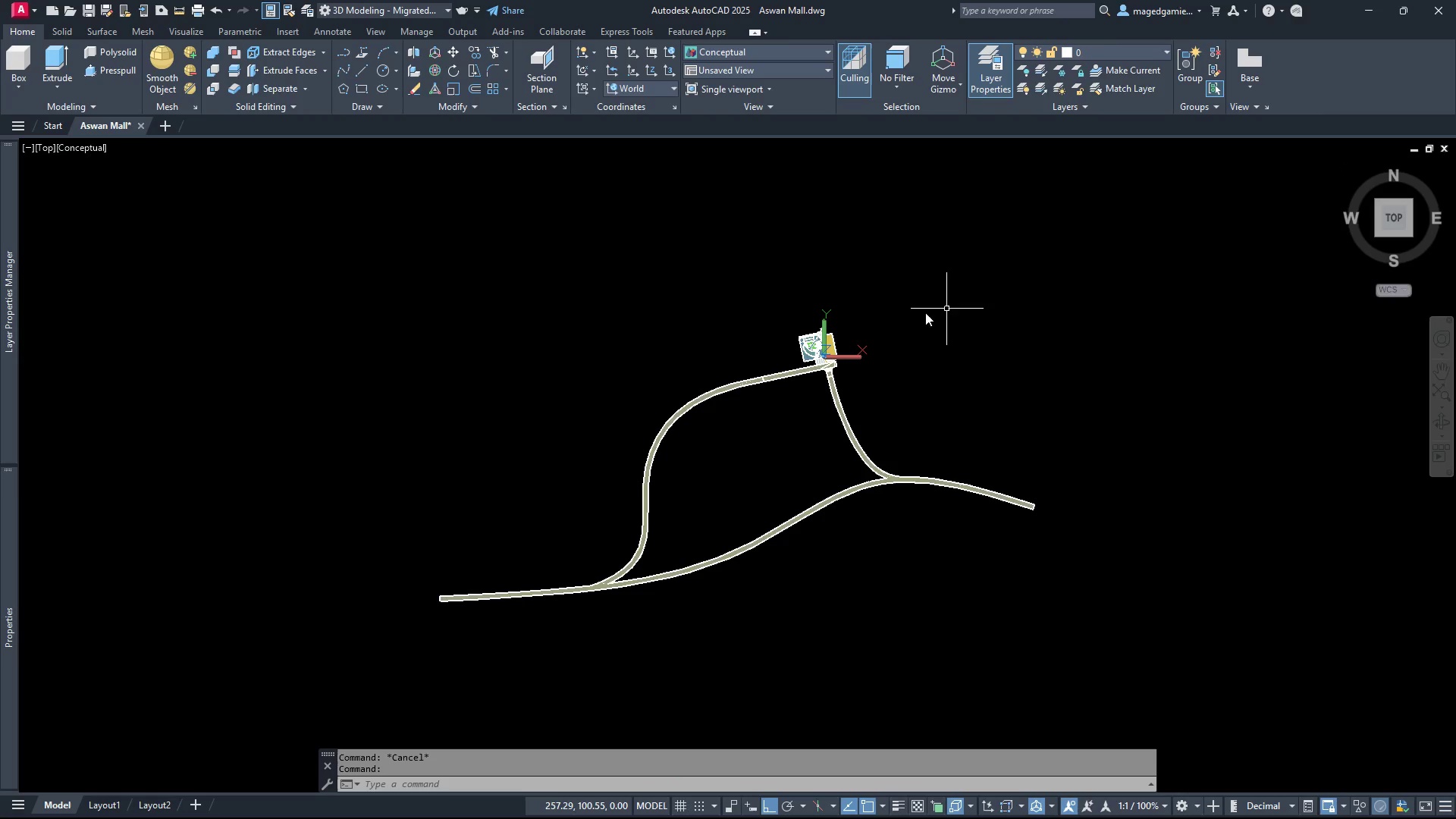 
scroll: coordinate [792, 364], scroll_direction: up, amount: 8.0
 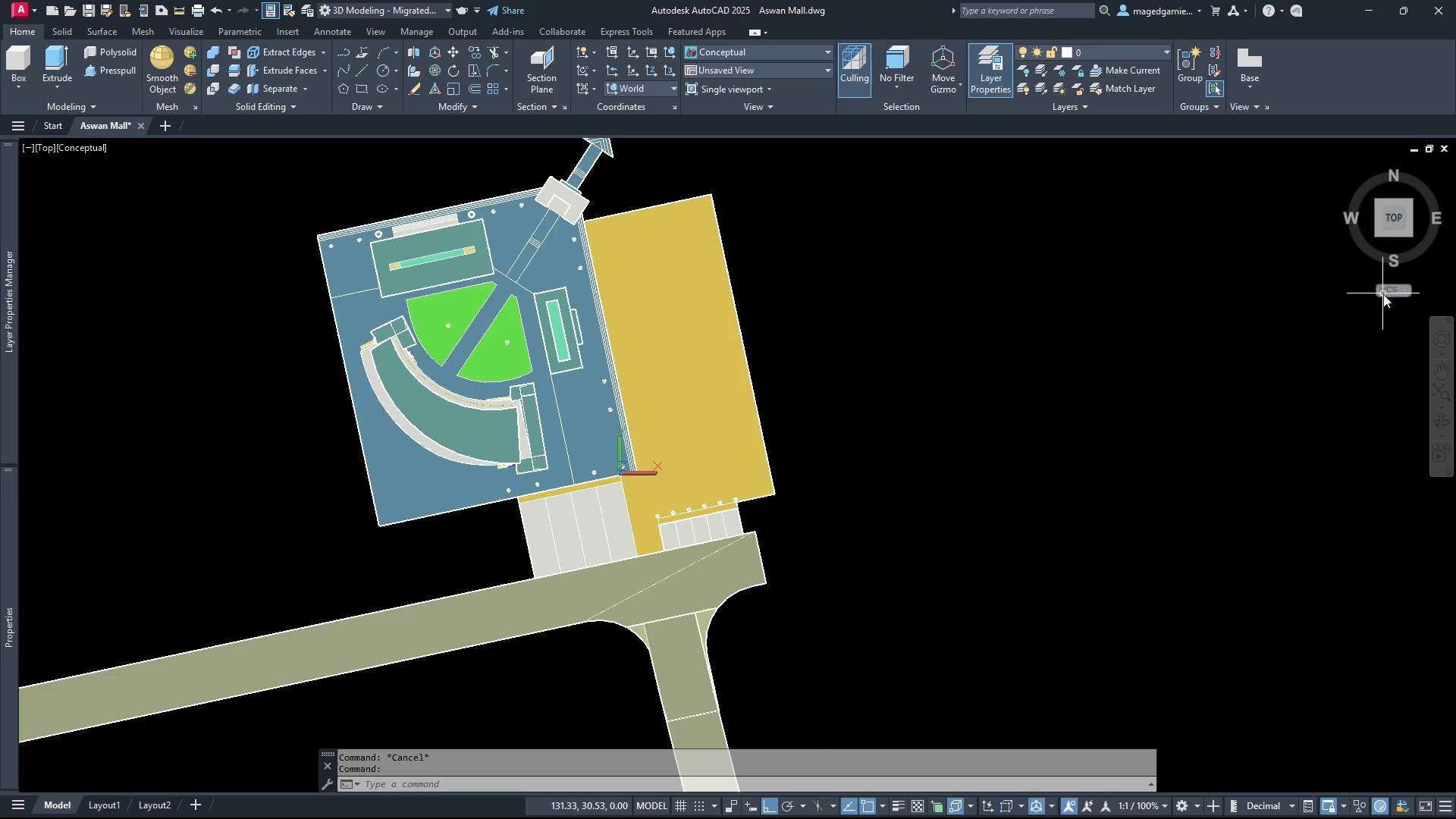 
left_click([1407, 291])
 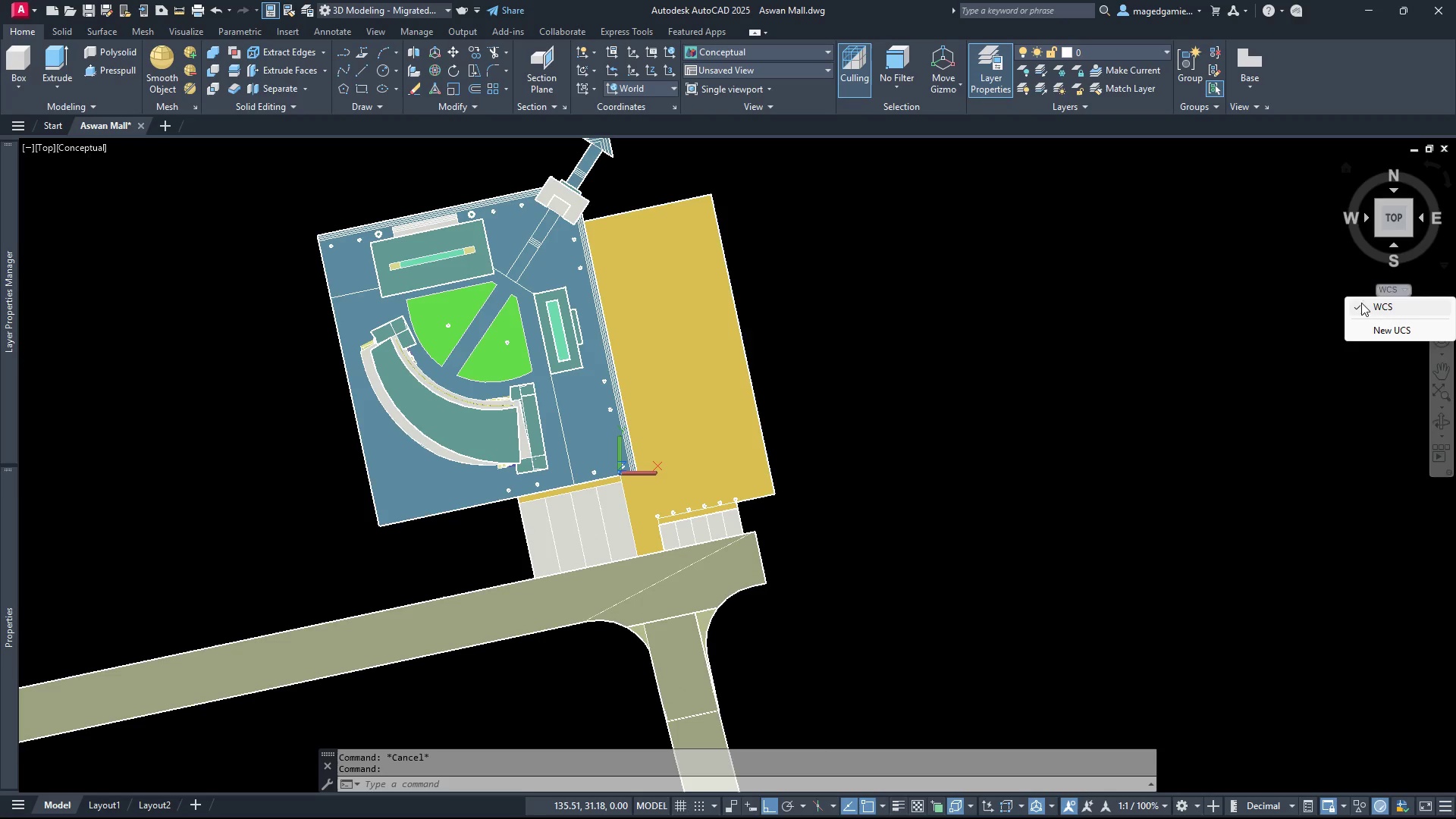 
left_click([1375, 309])
 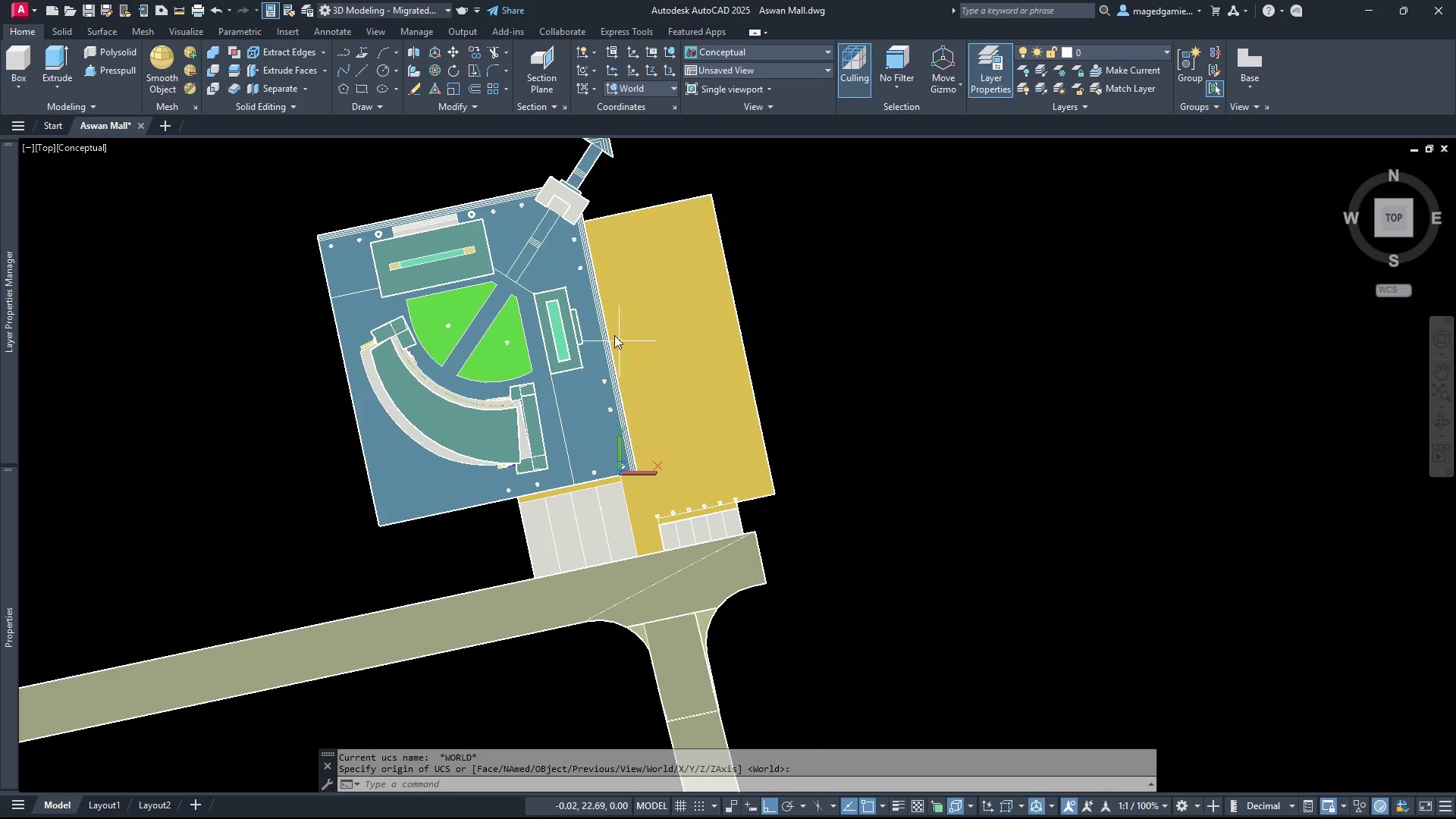 
scroll: coordinate [659, 506], scroll_direction: down, amount: 1.0
 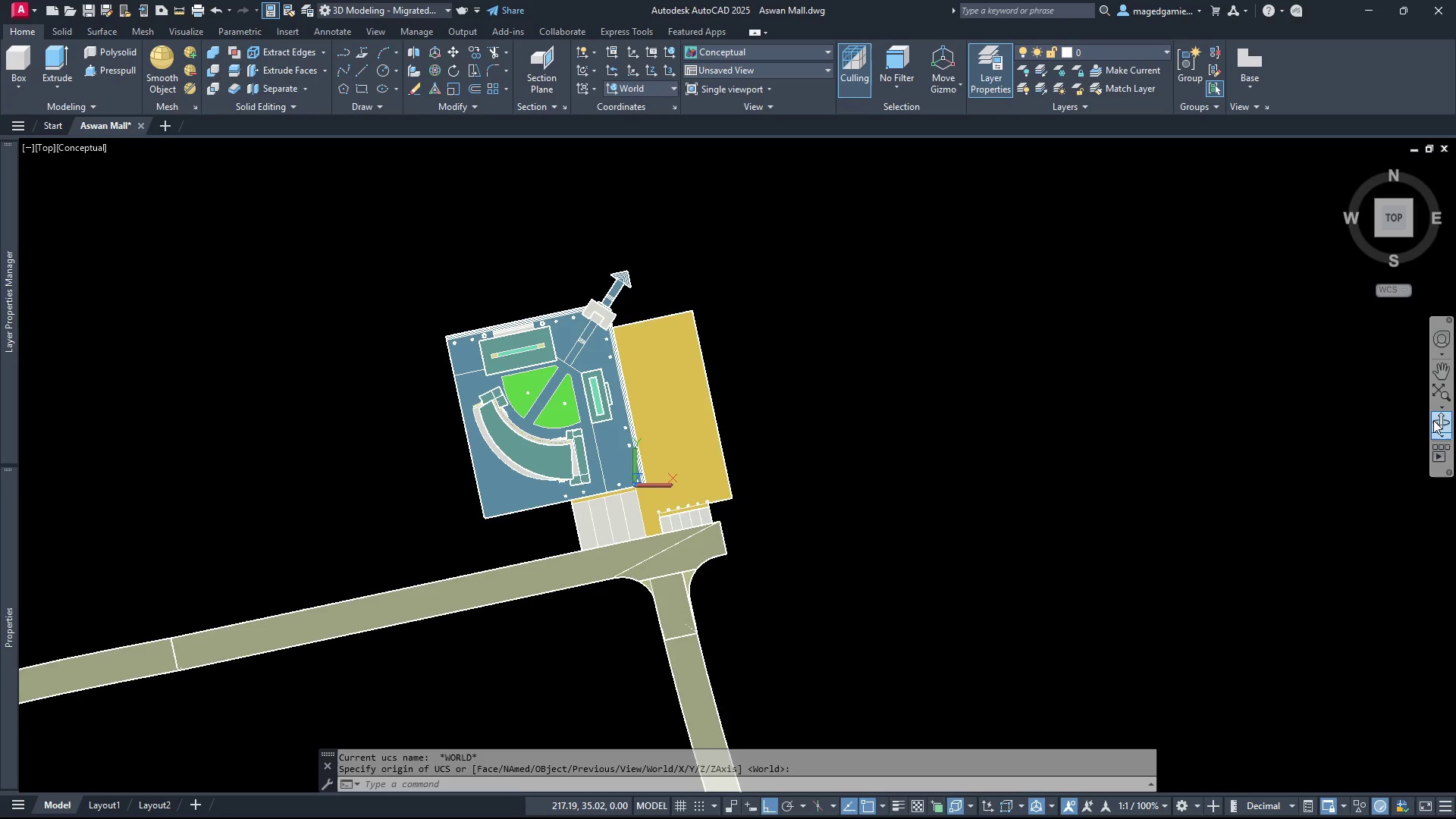 
left_click([1436, 422])
 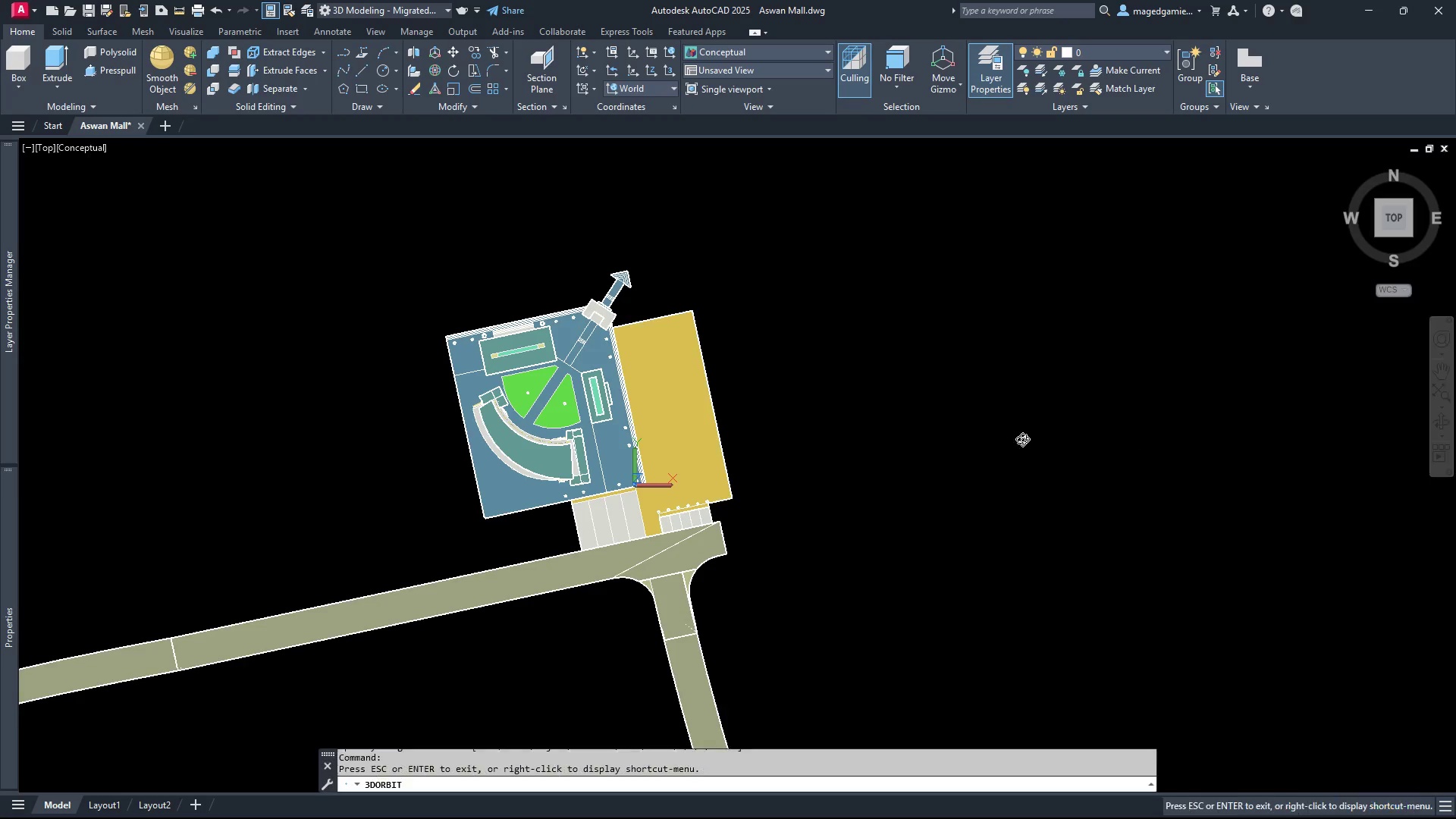 
left_click_drag(start_coordinate=[990, 438], to_coordinate=[883, 290])
 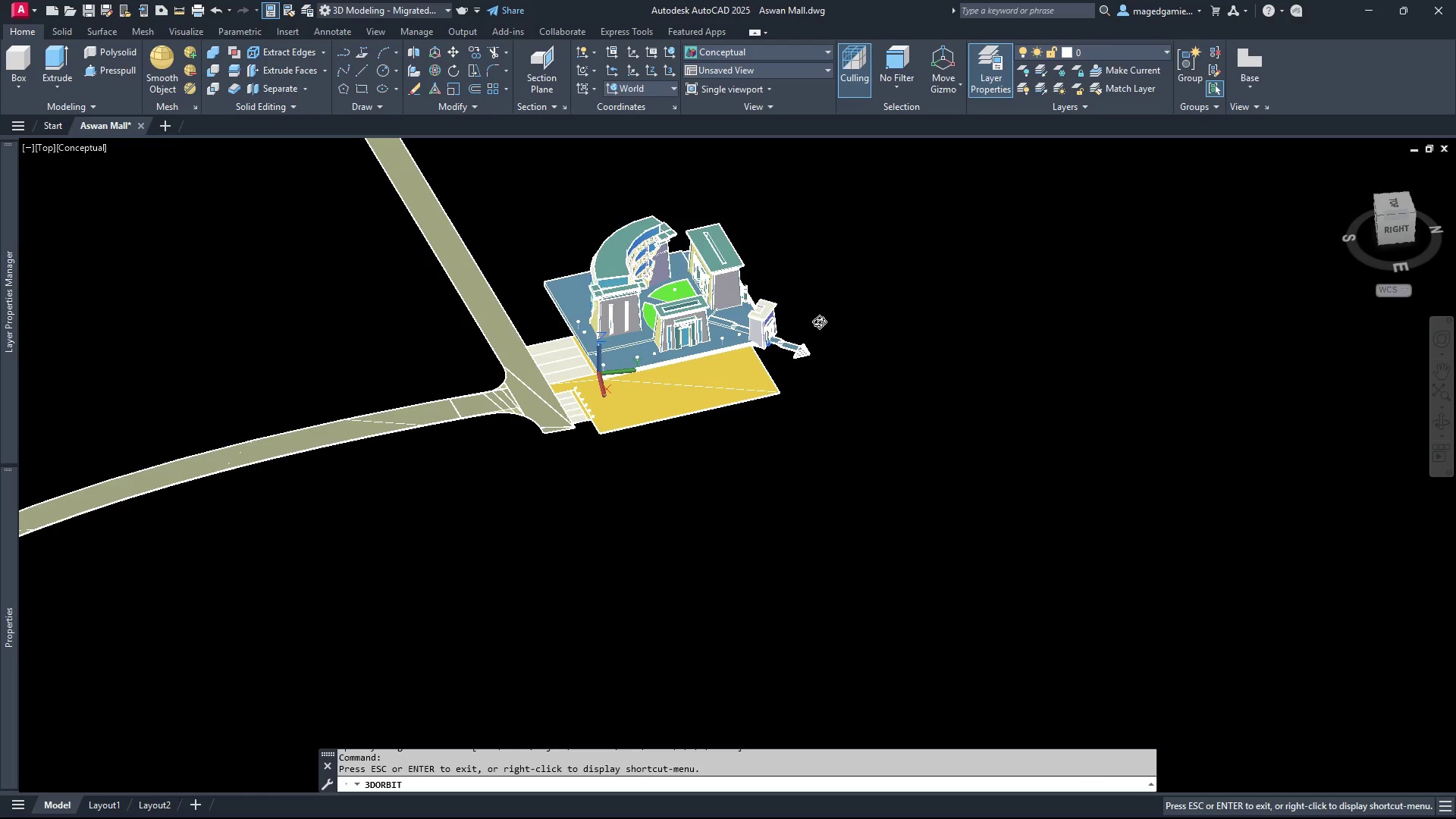 
key(Escape)
 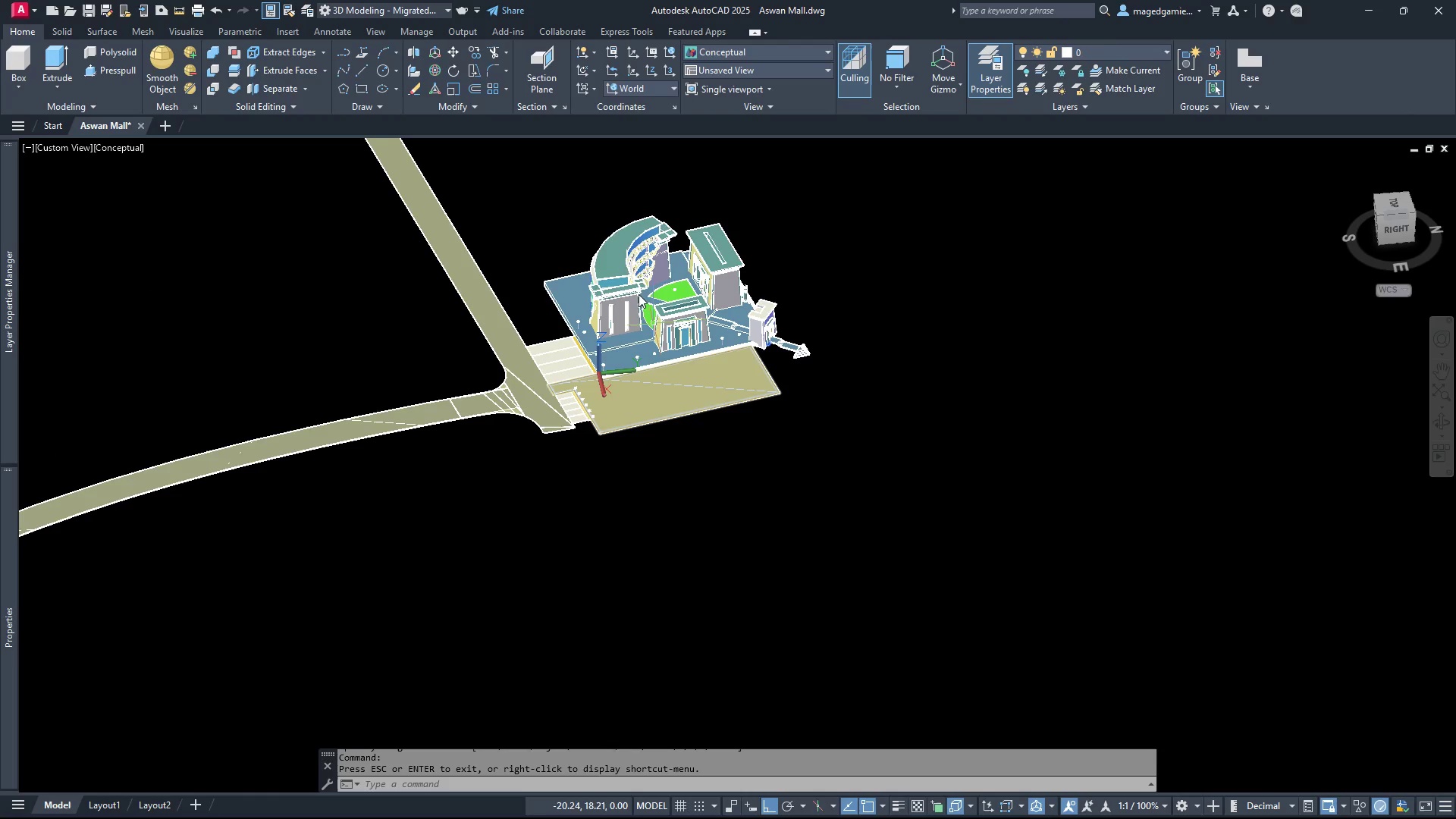 
scroll: coordinate [604, 221], scroll_direction: up, amount: 3.0
 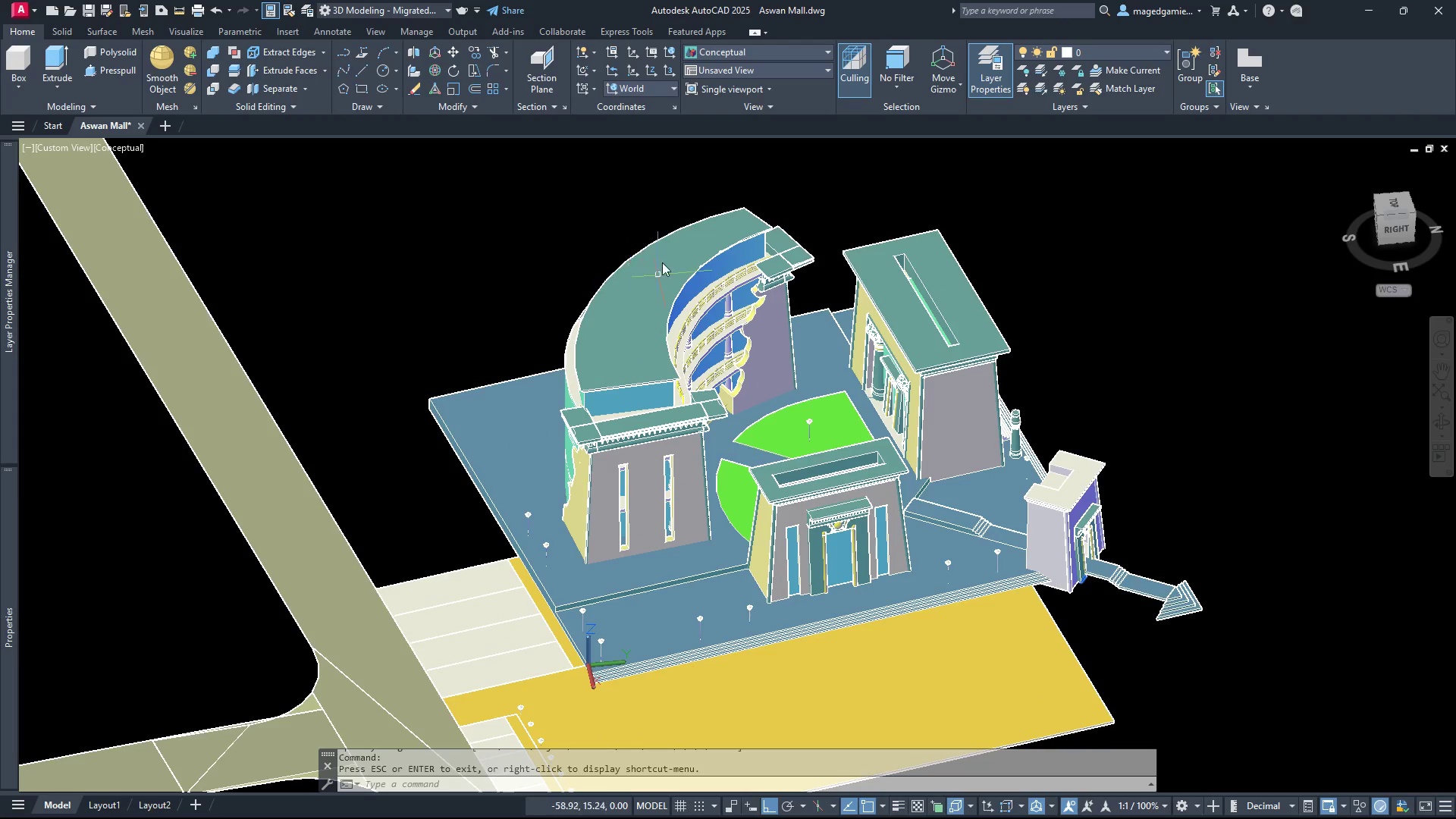 
scroll: coordinate [662, 259], scroll_direction: down, amount: 1.0
 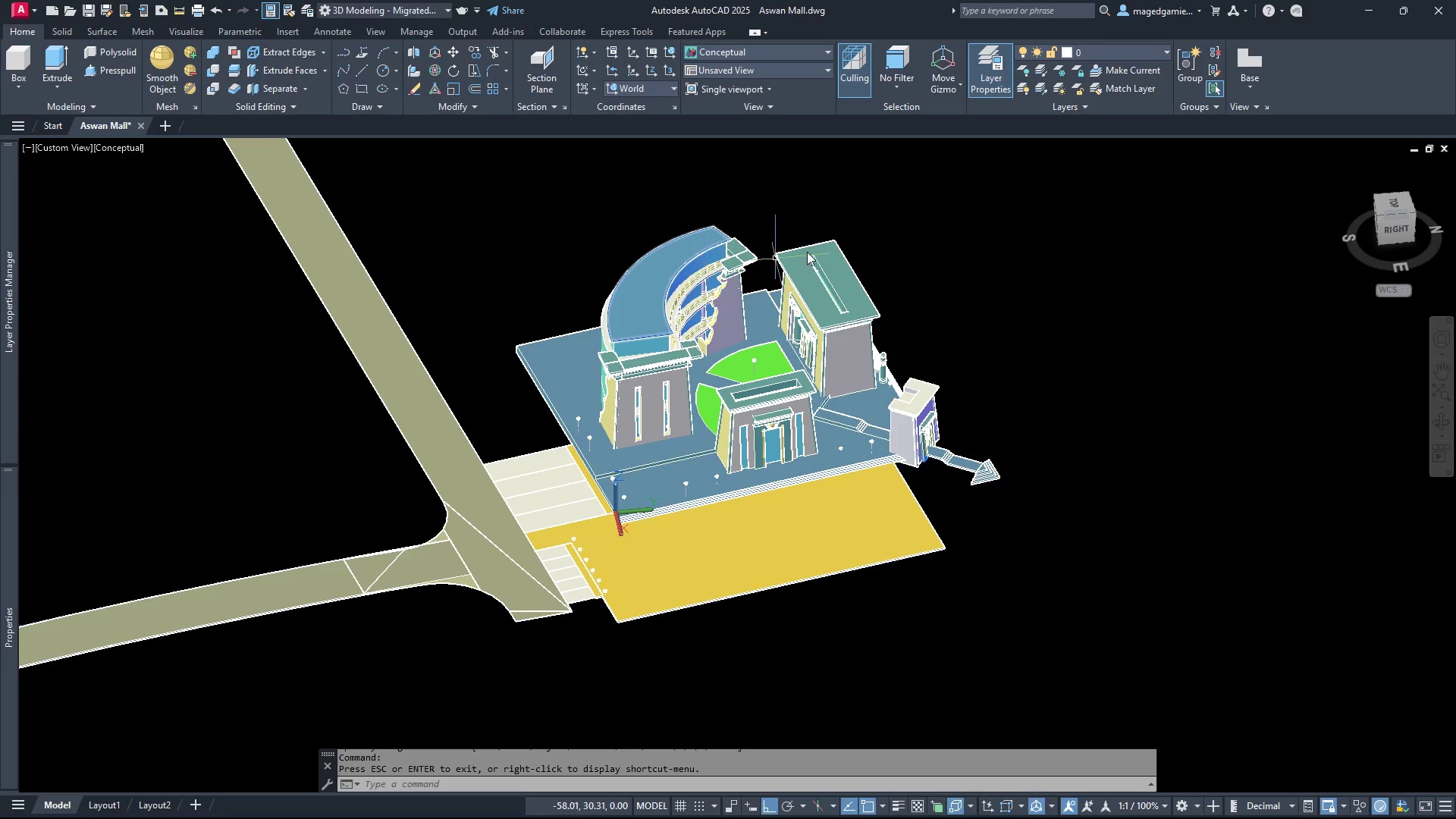 
scroll: coordinate [851, 246], scroll_direction: up, amount: 1.0
 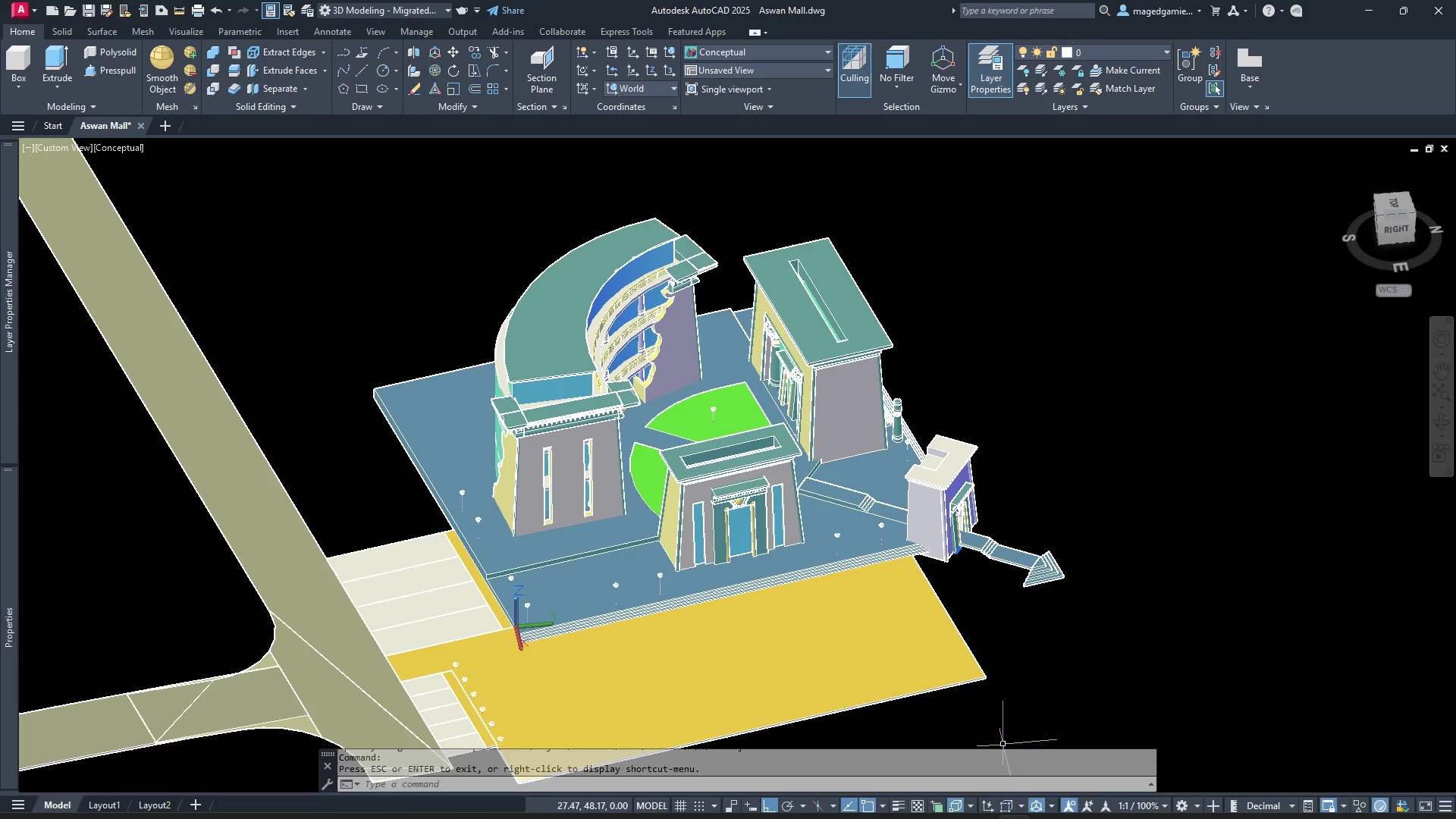 
mouse_move([1036, 780])
 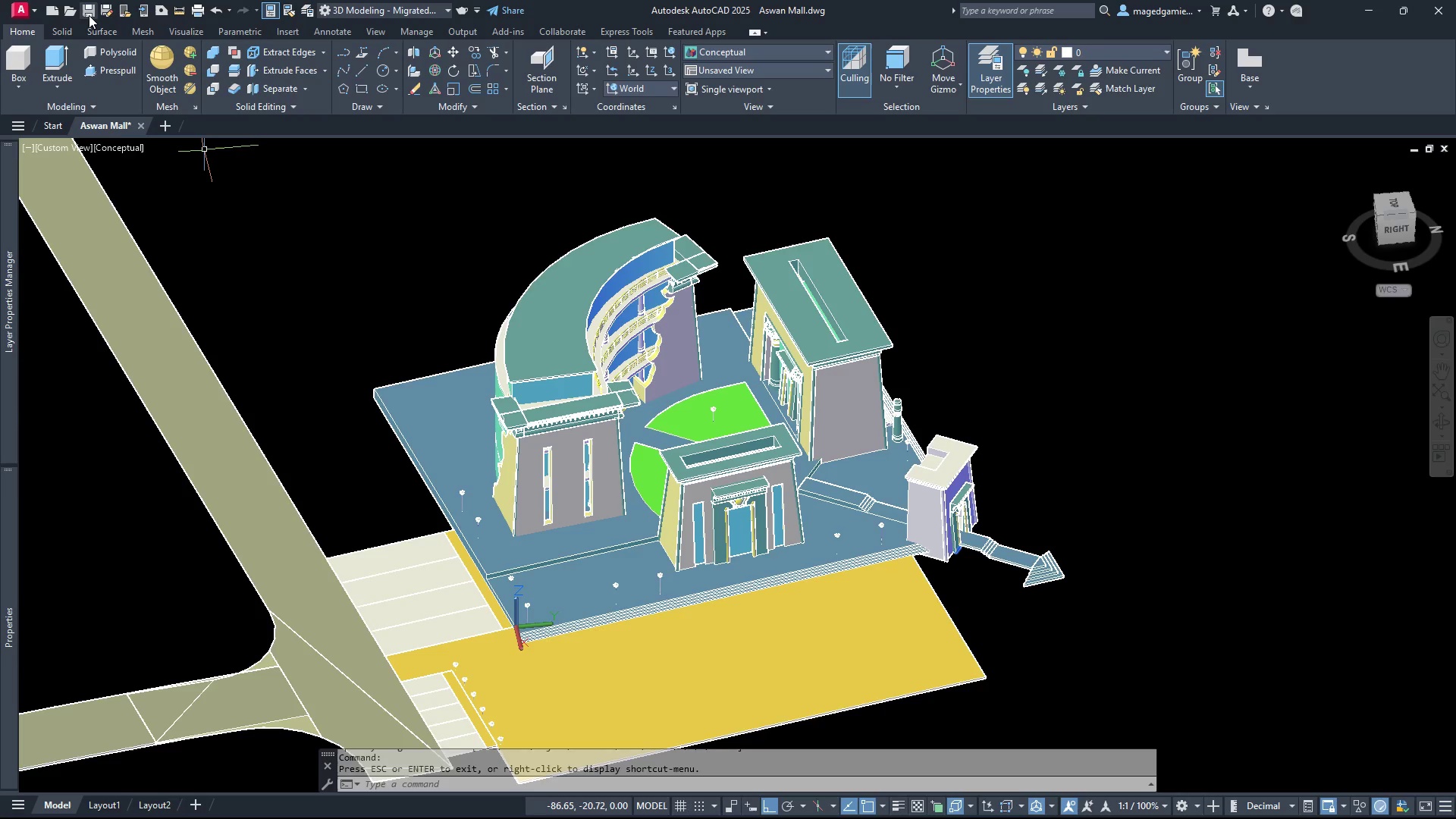 
left_click([89, 8])
 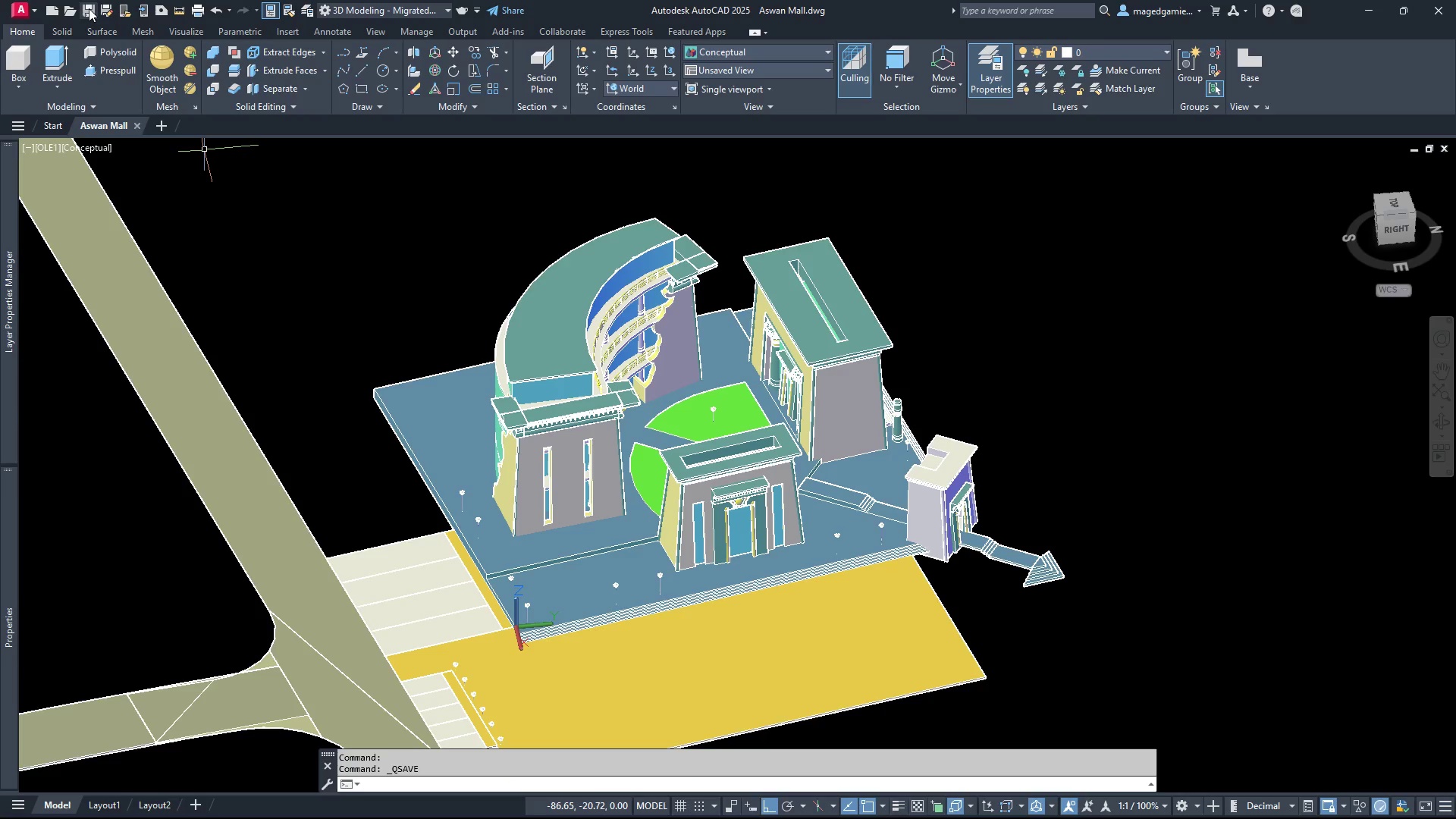 
left_click([89, 8])
 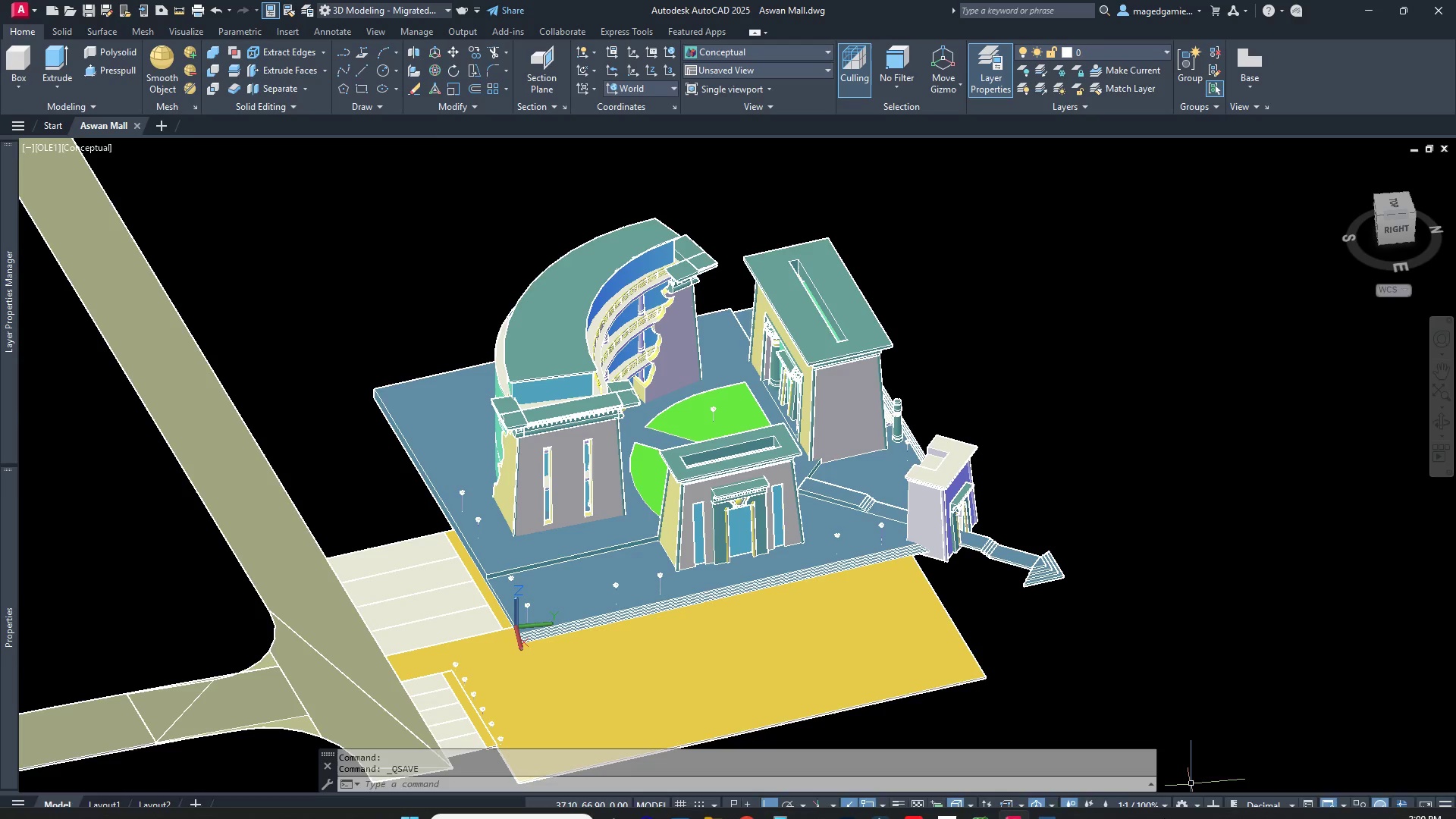 
wait(6.53)
 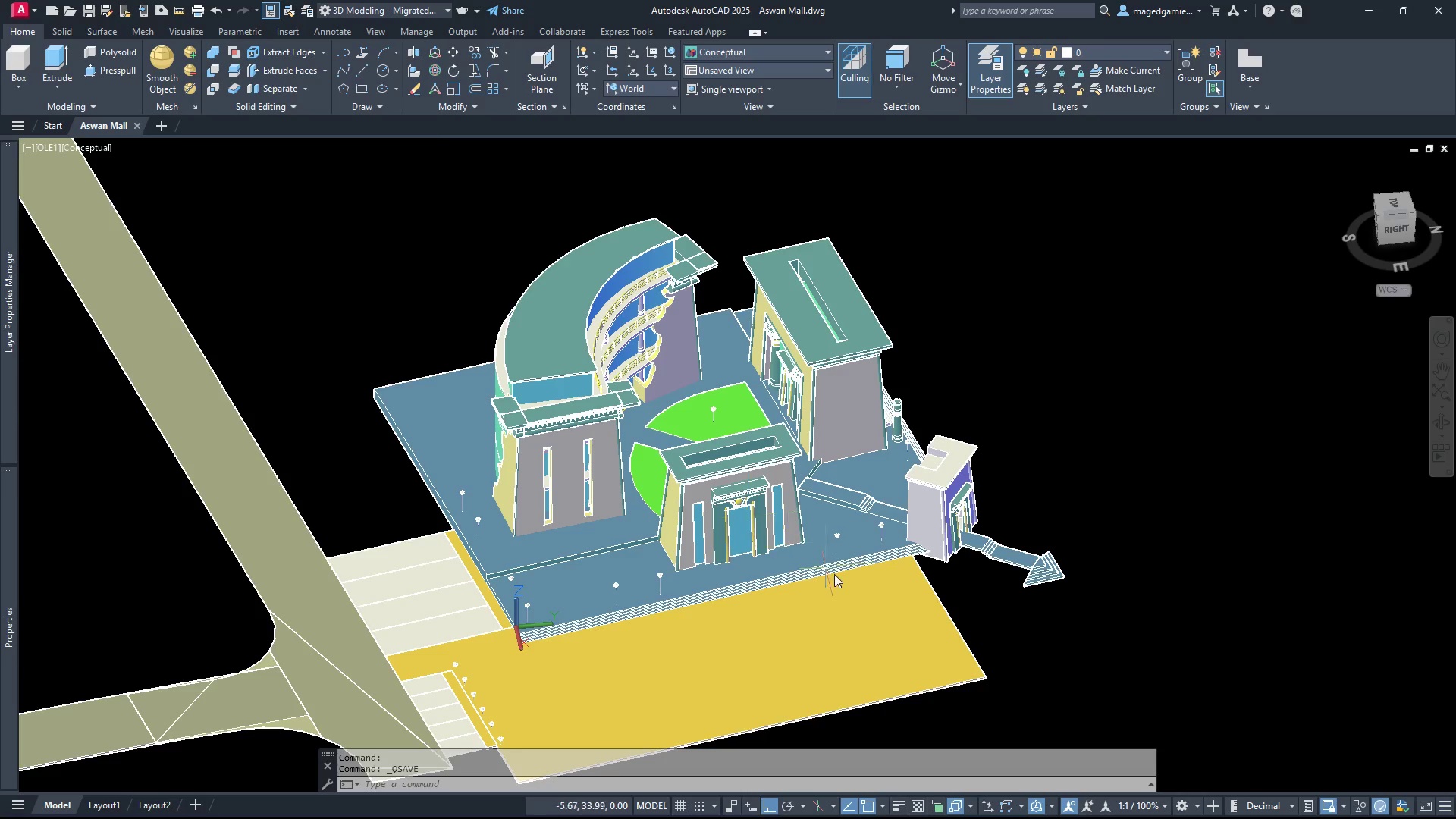 
left_click([1047, 803])
 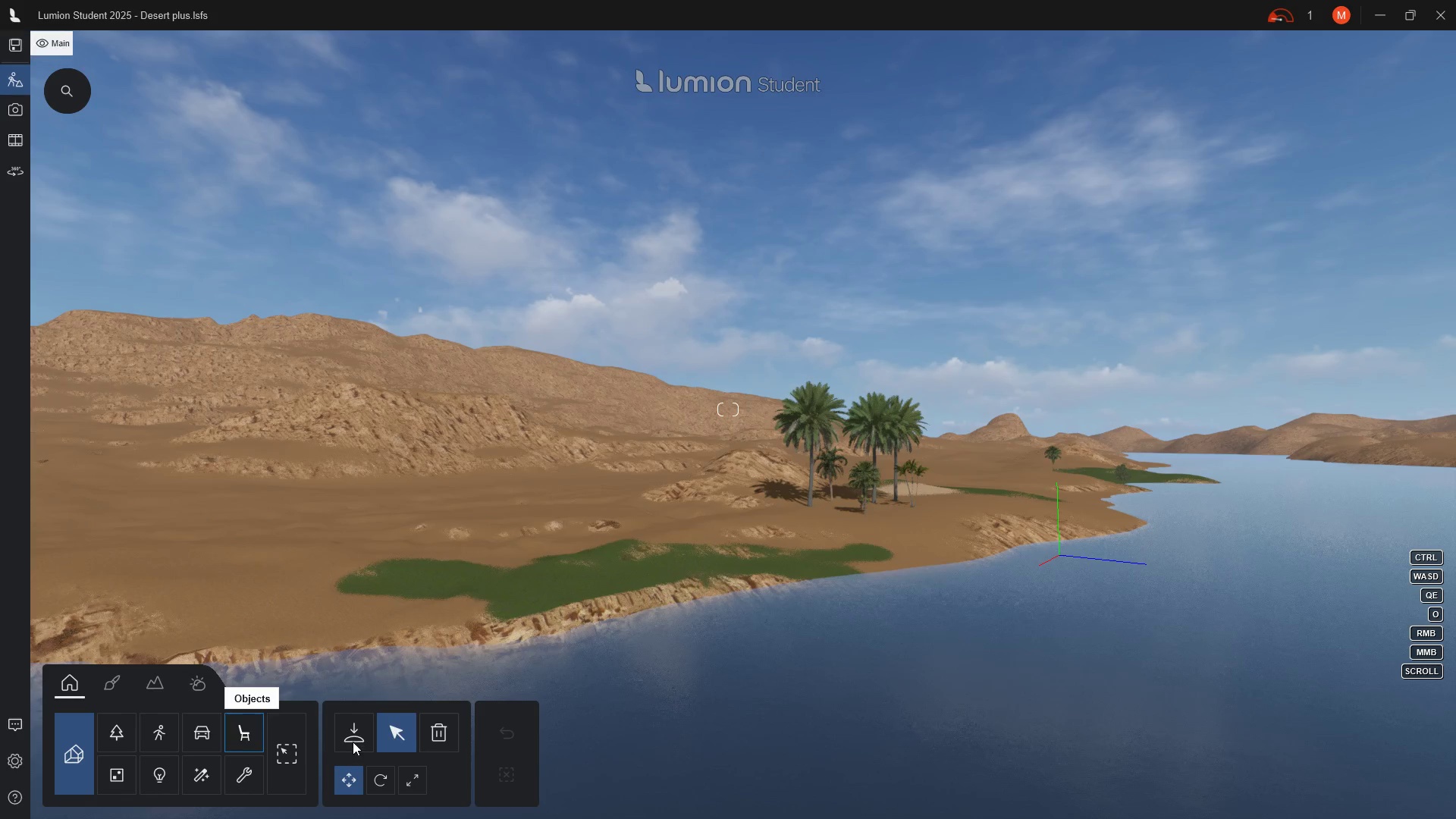 
left_click([355, 739])
 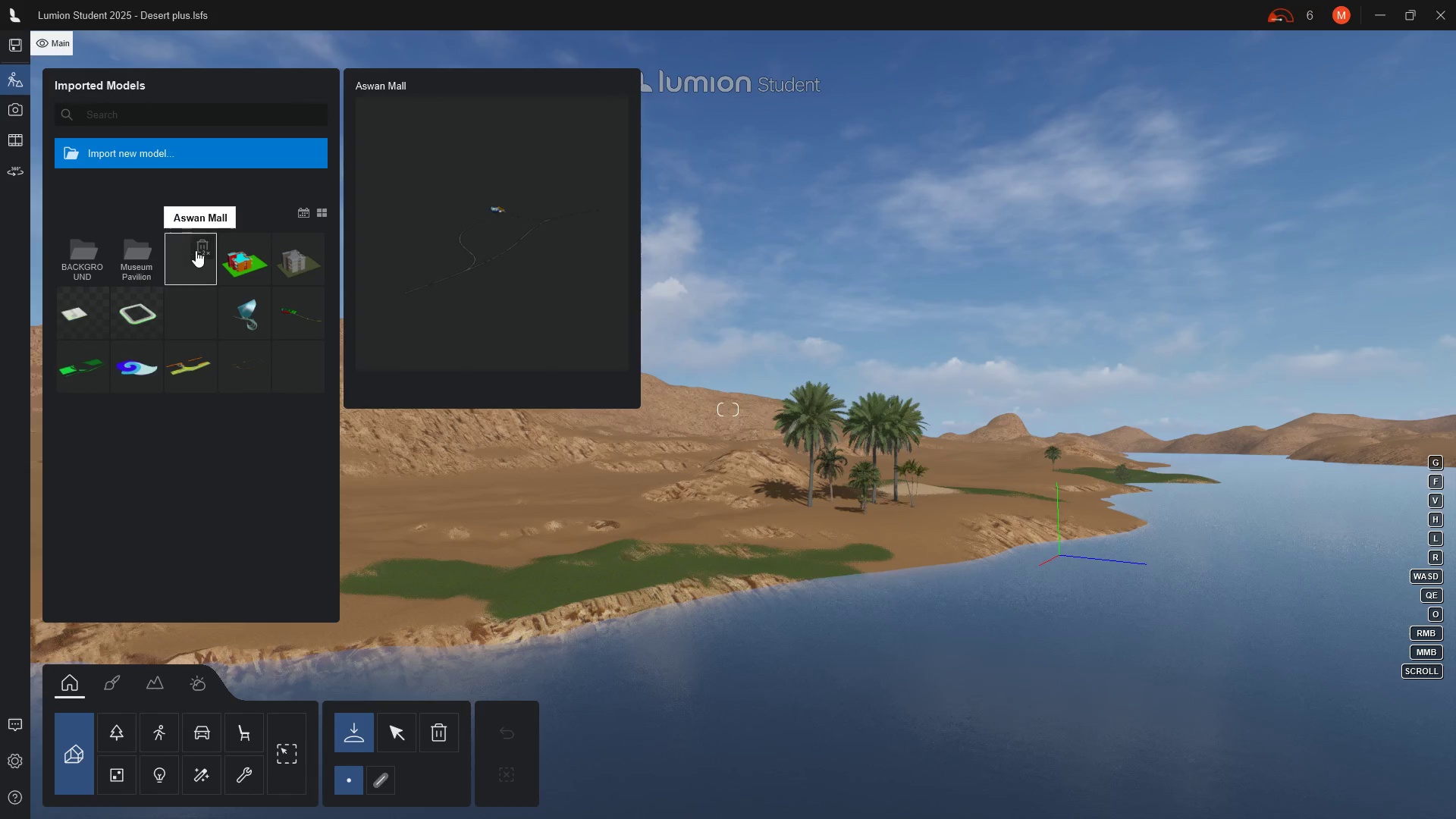 
double_click([205, 249])
 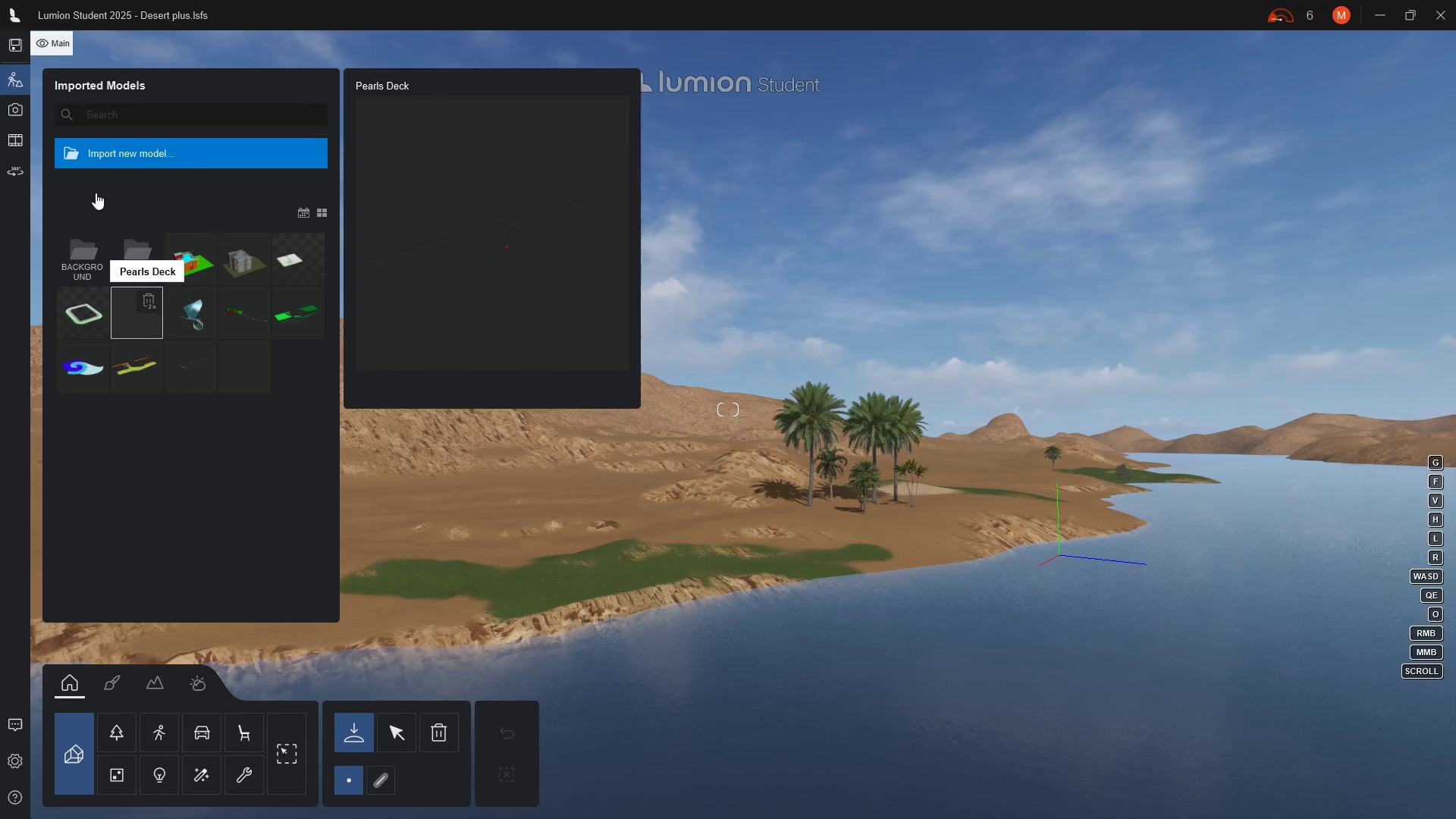 
left_click([100, 151])
 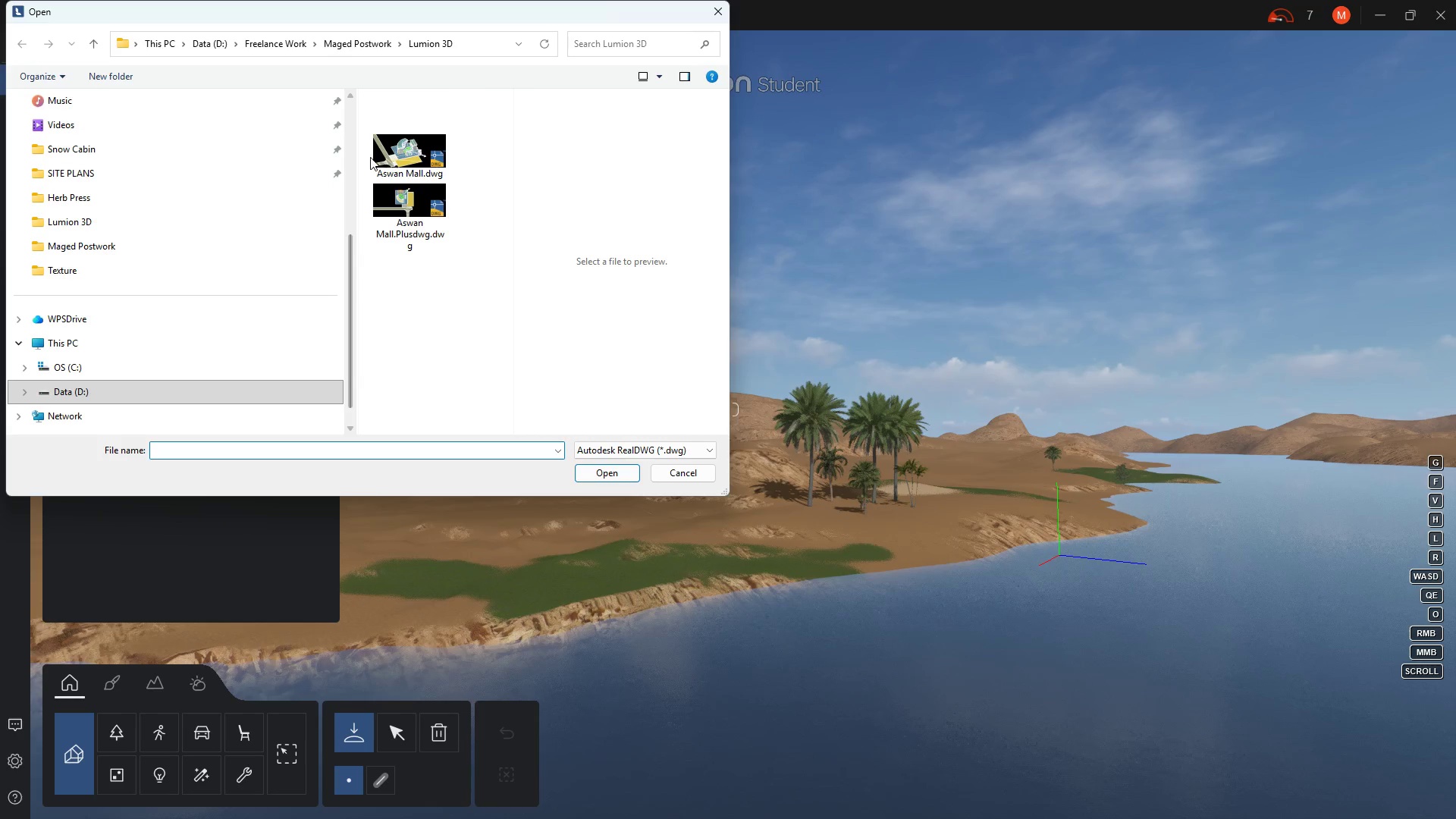 
left_click([399, 153])
 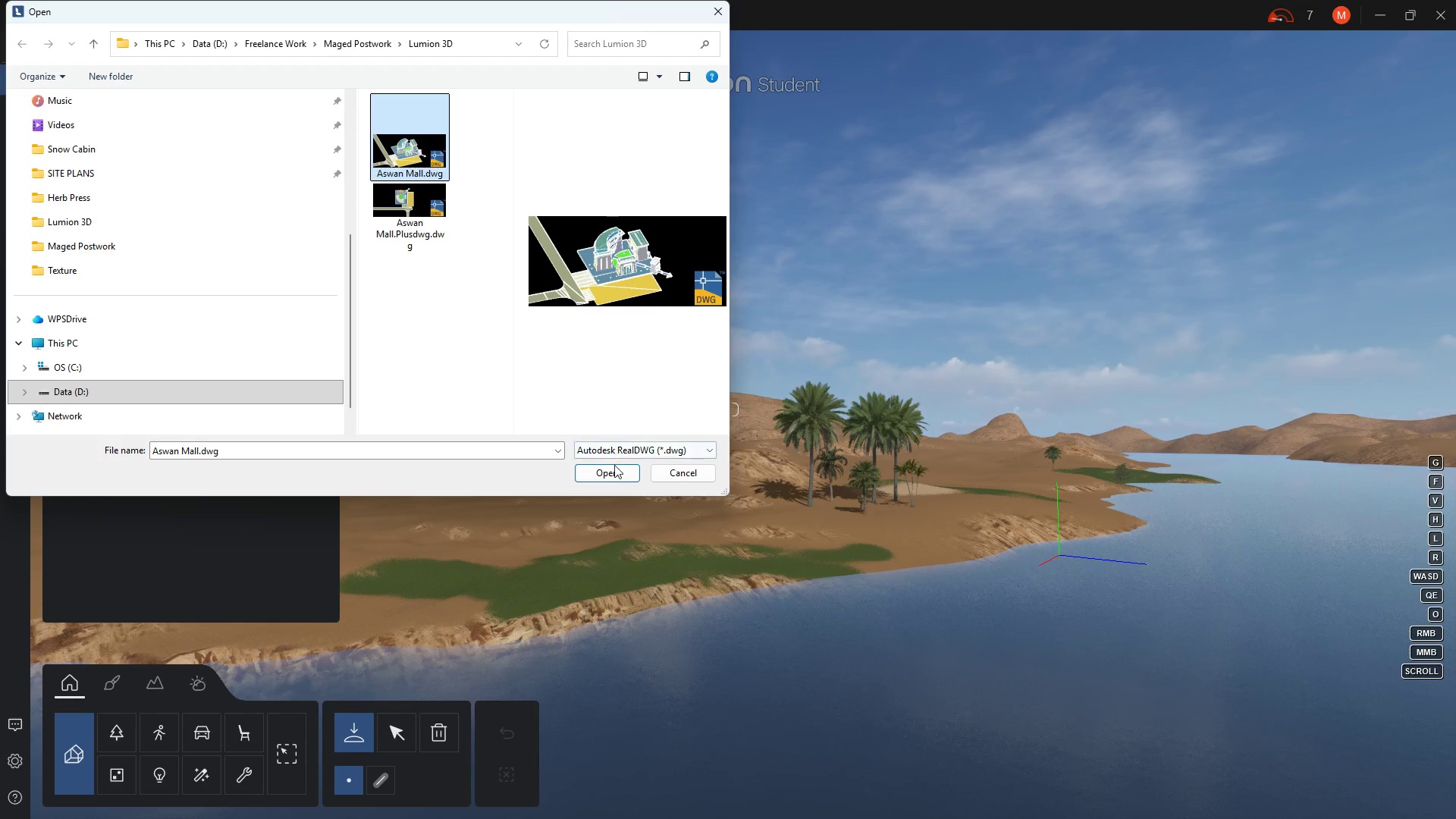 
left_click([614, 473])
 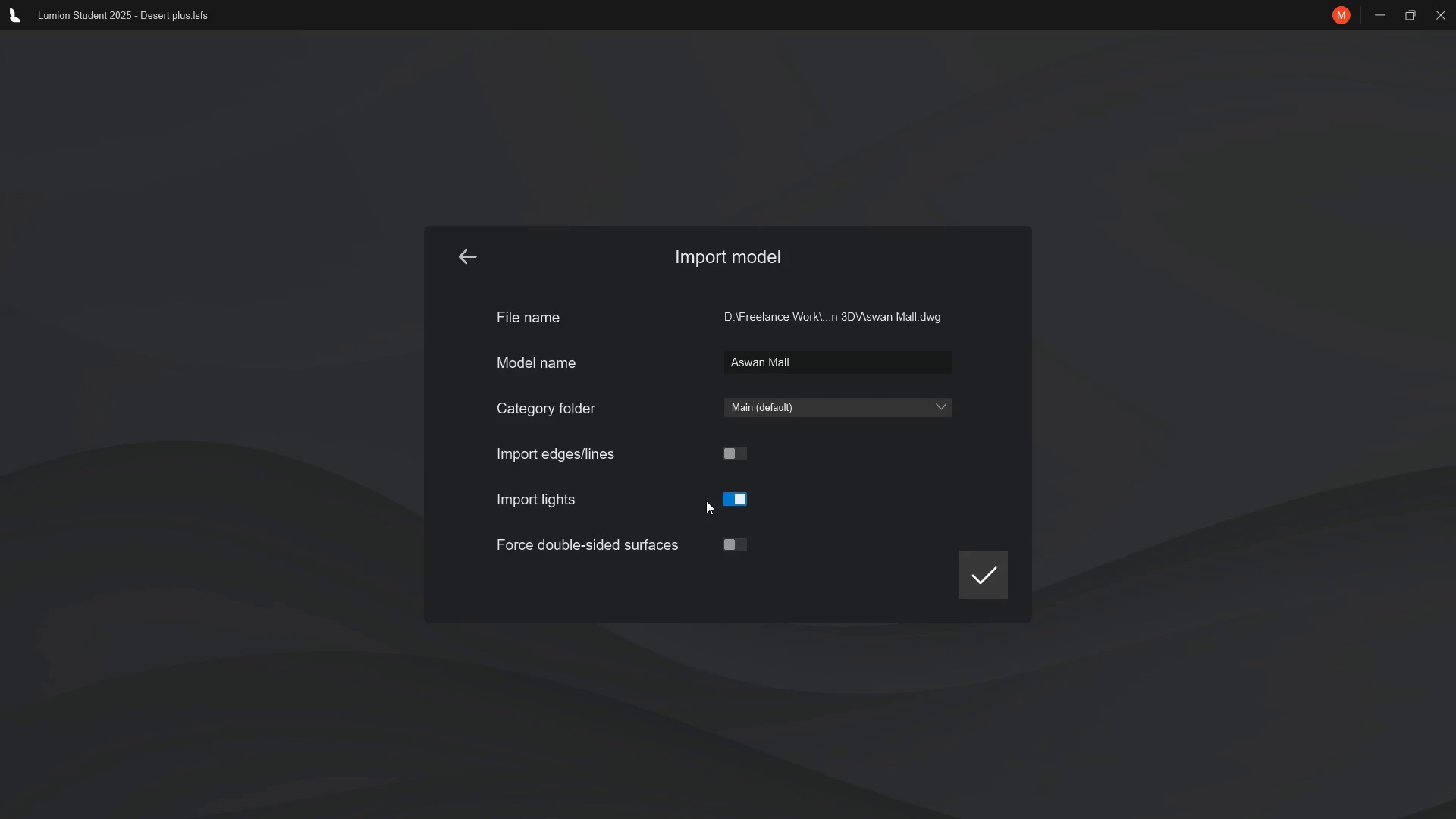 
mouse_move([736, 489])
 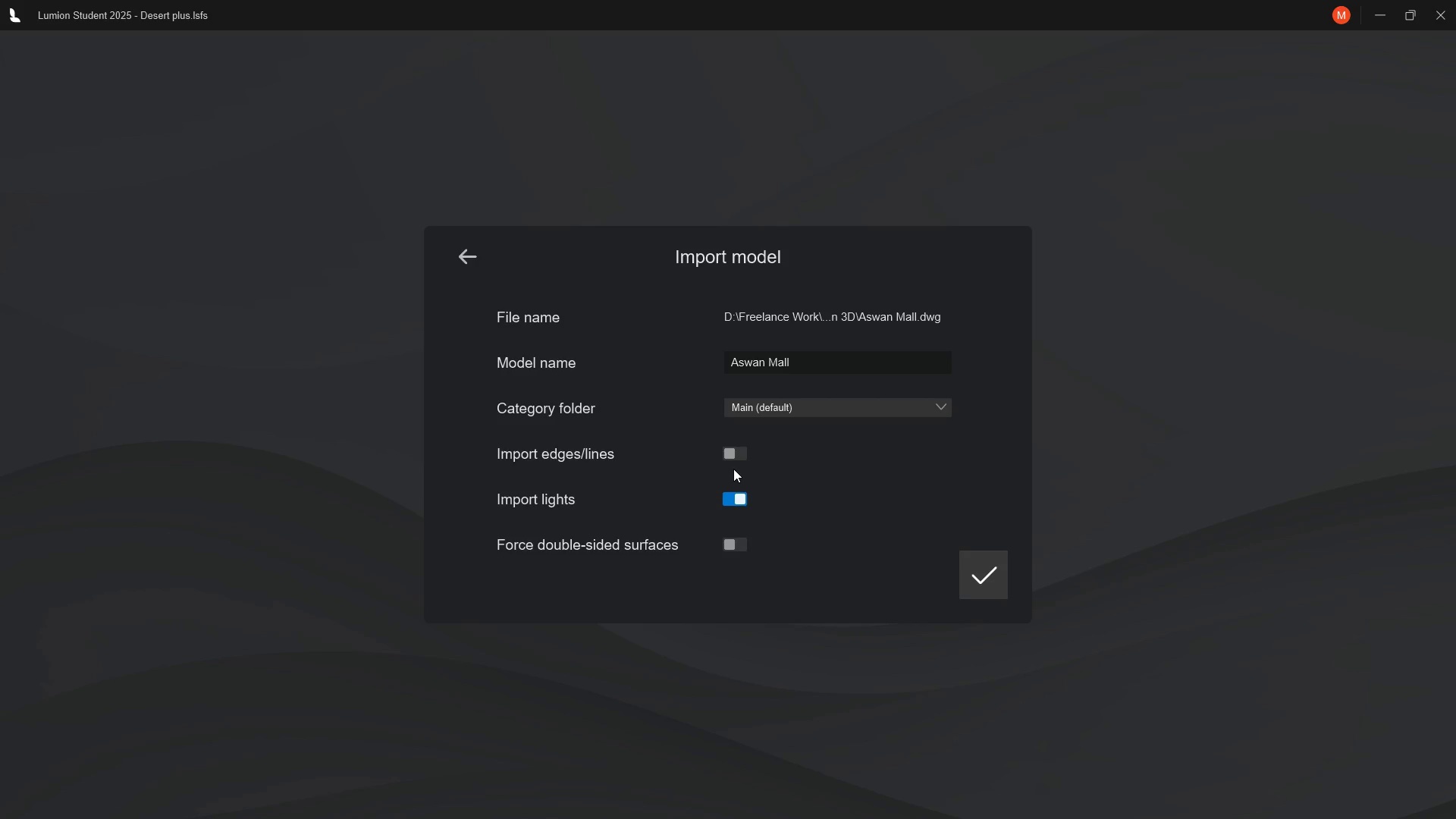 
mouse_move([754, 445])
 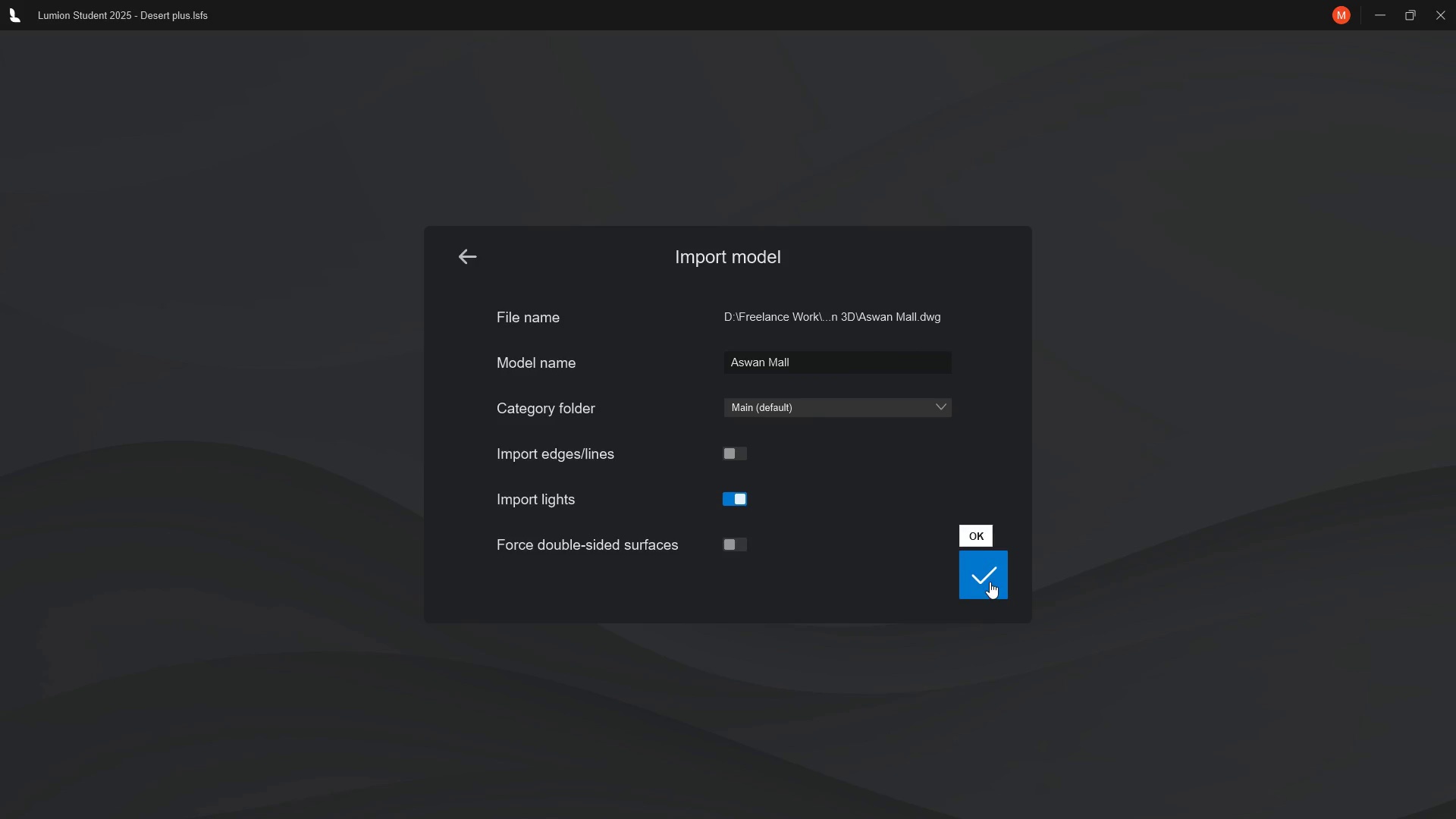 
left_click([990, 580])
 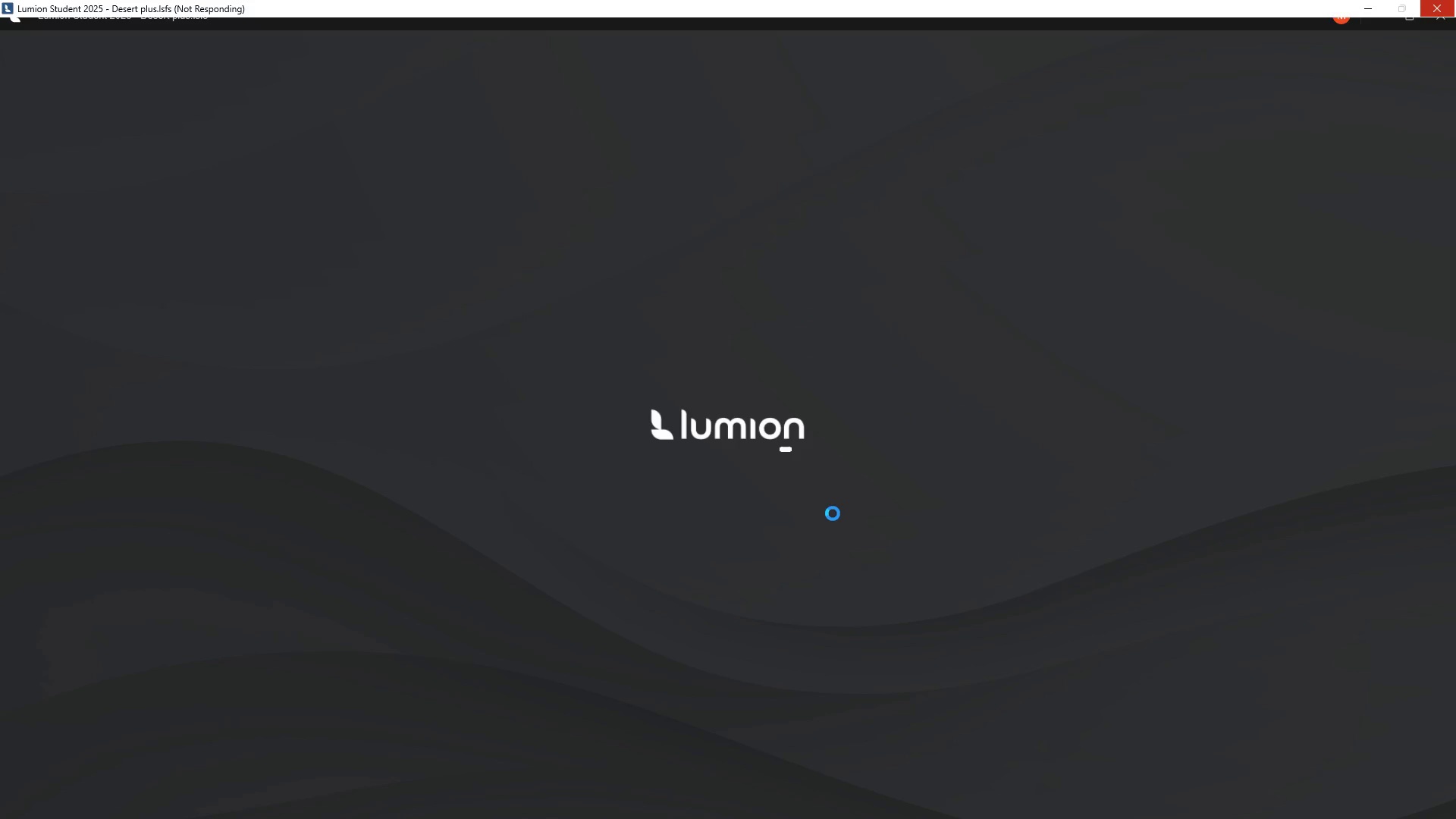 
wait(8.39)
 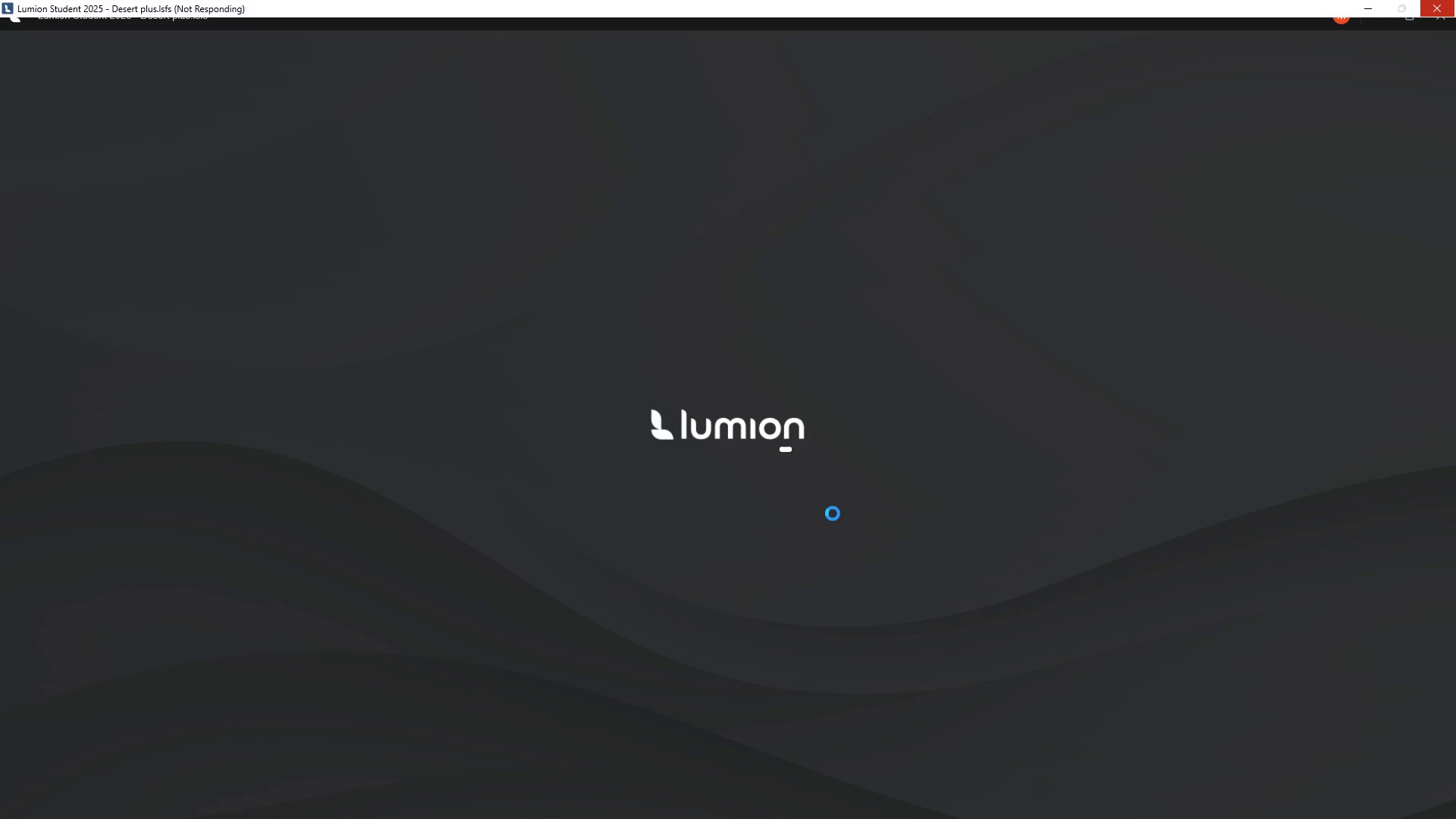 
left_click([942, 805])